 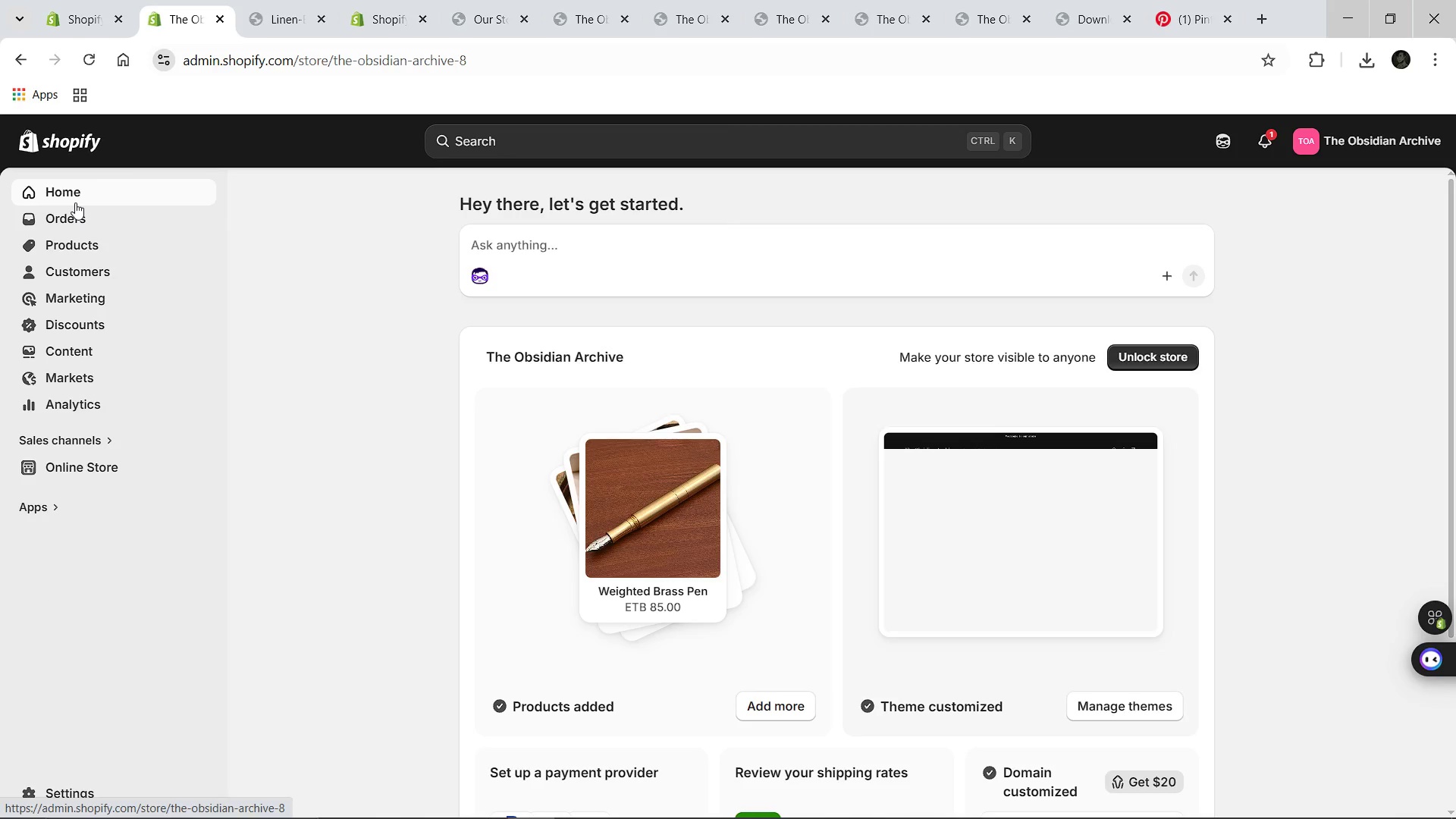 
left_click([87, 466])
 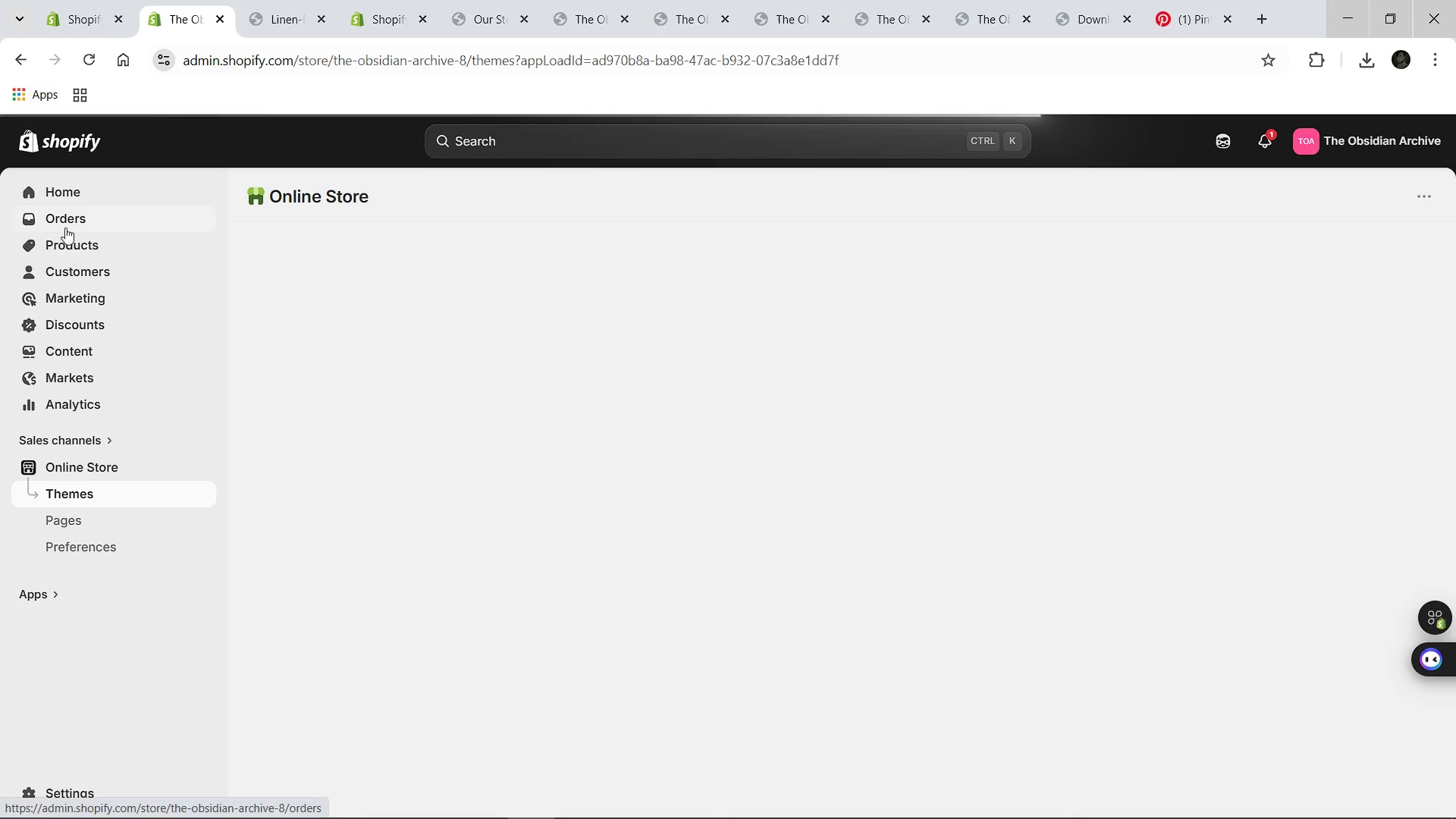 
left_click([66, 237])
 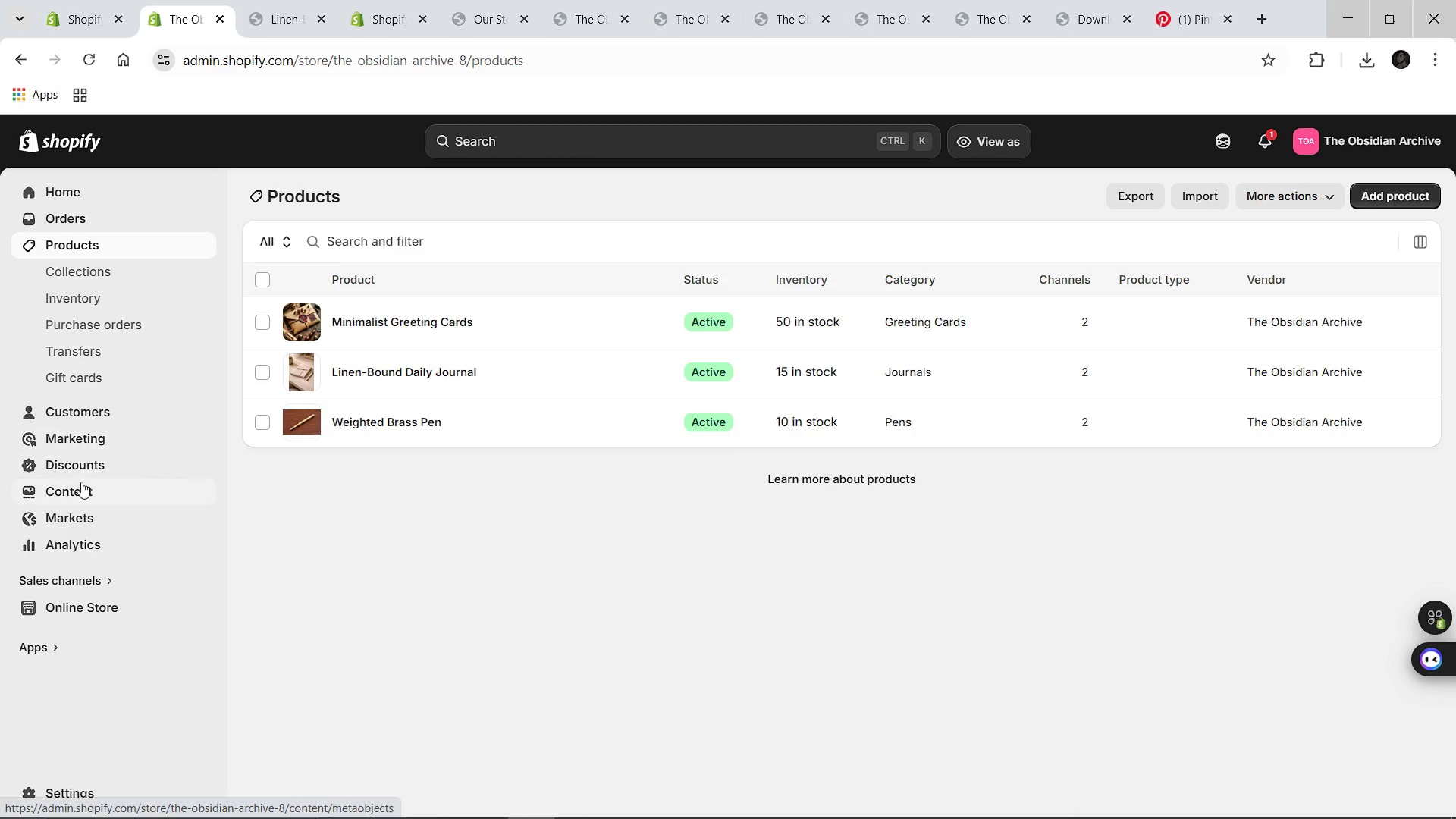 
wait(7.28)
 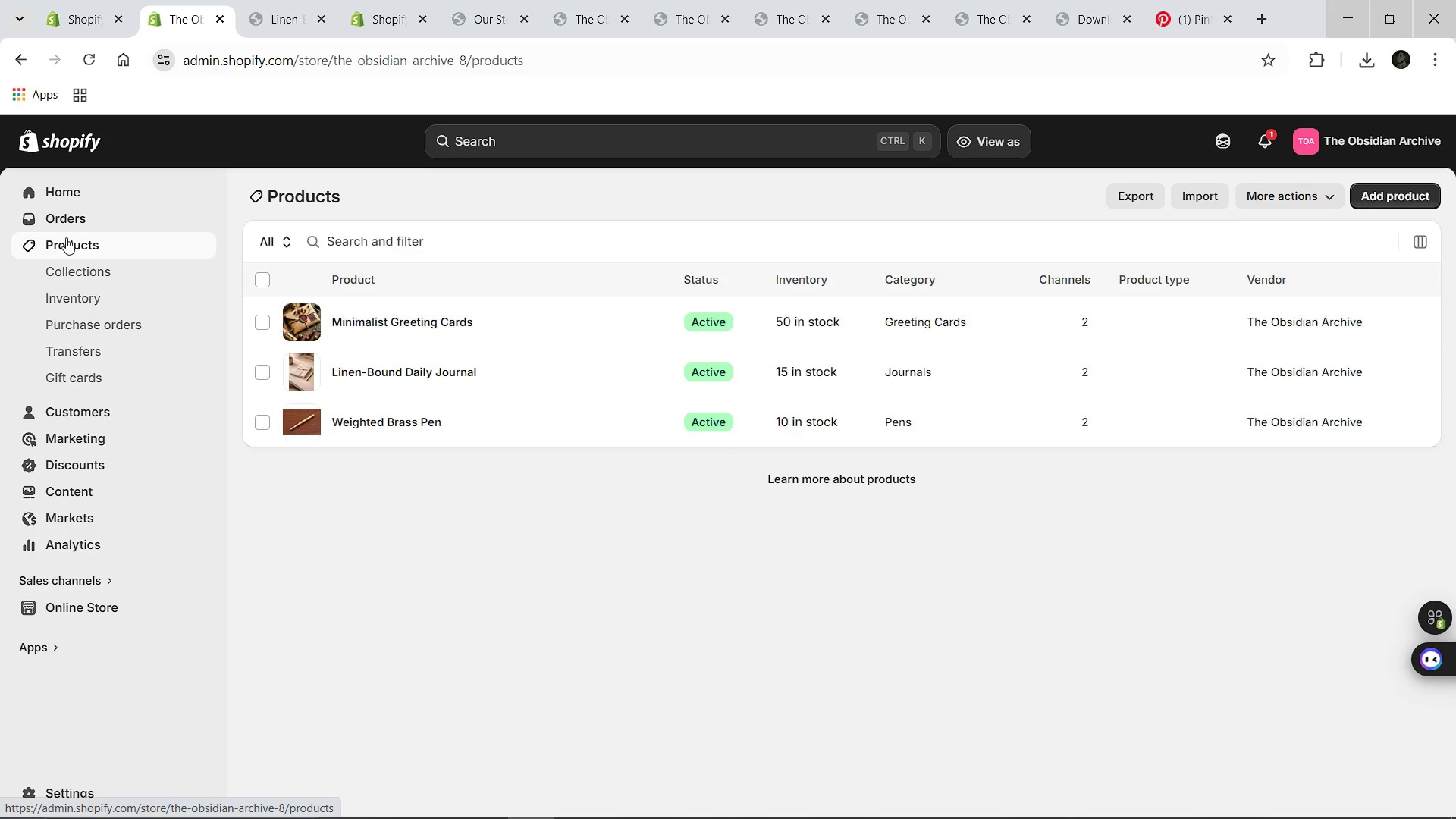 
left_click([71, 795])
 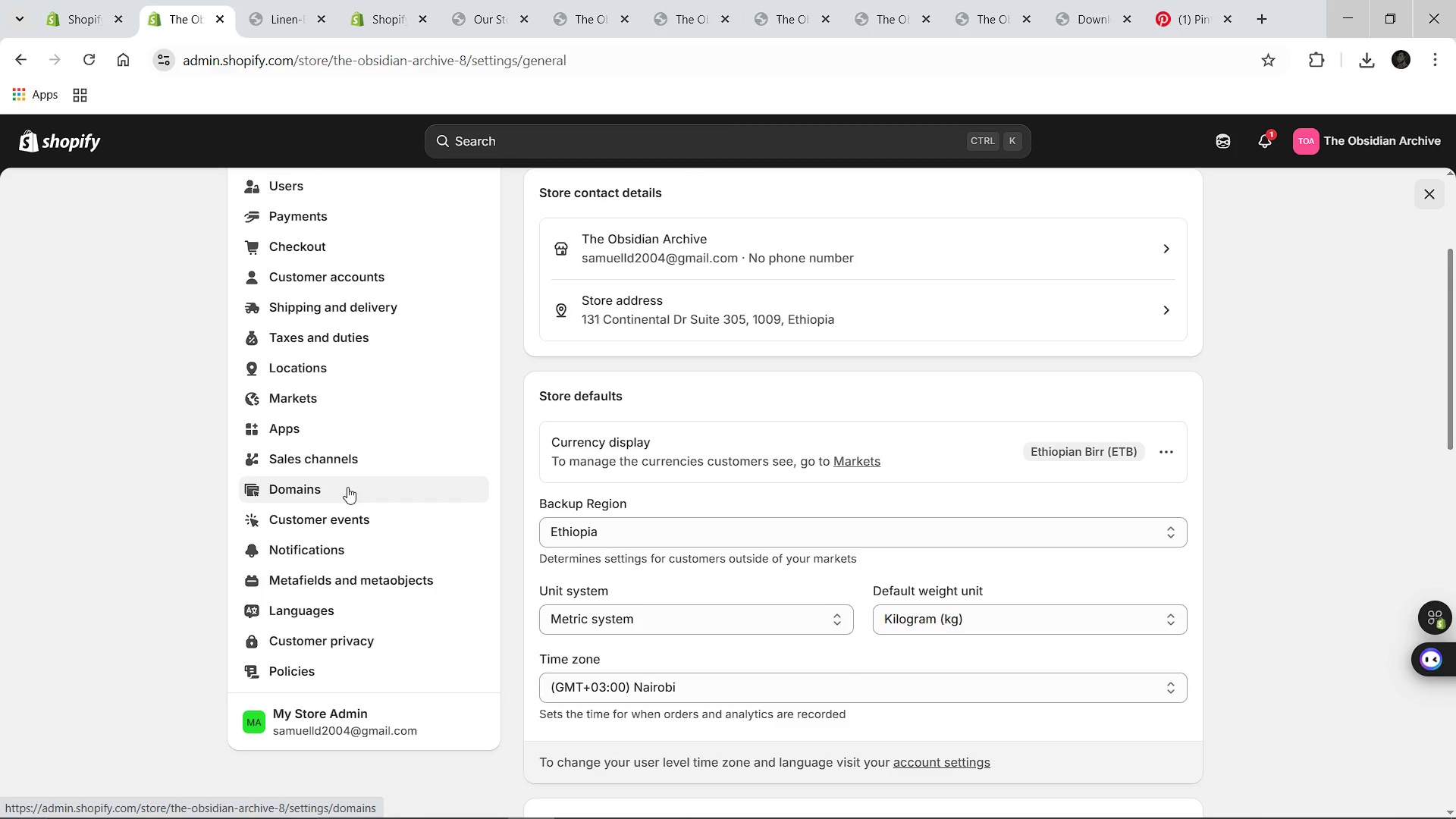 
wait(25.08)
 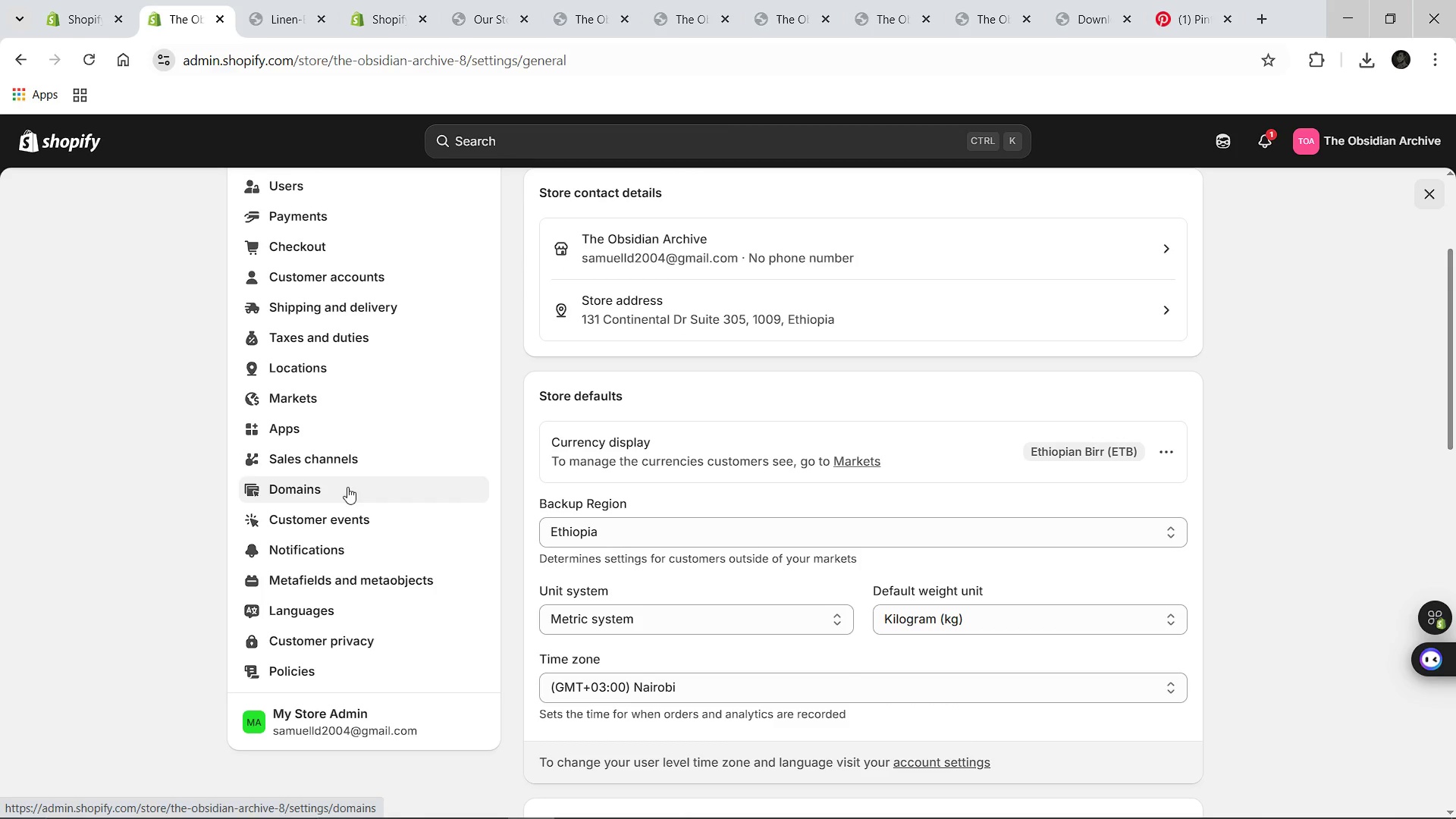 
left_click([318, 288])
 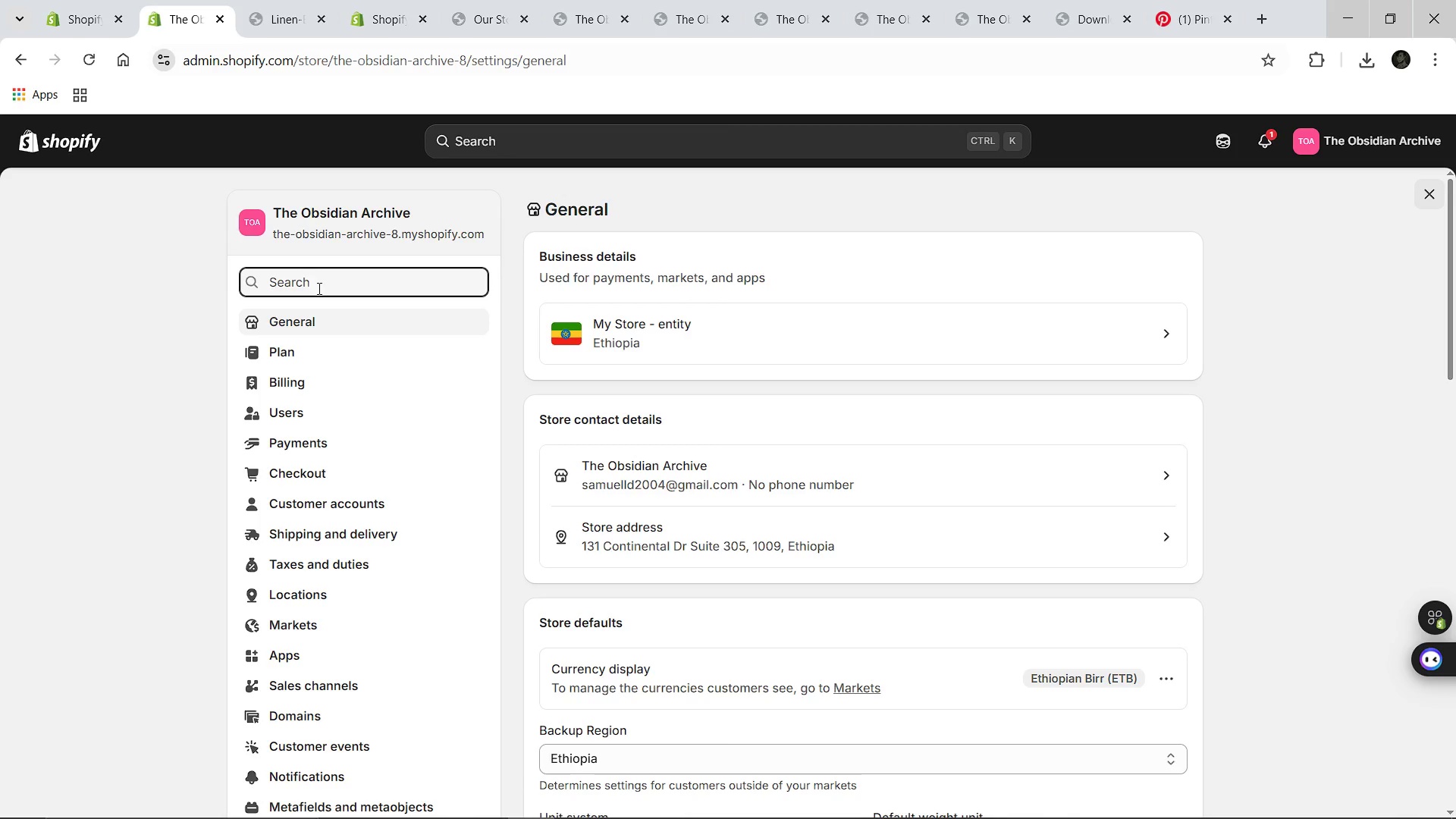 
type(sr)
key(Backspace)
type(tore)
 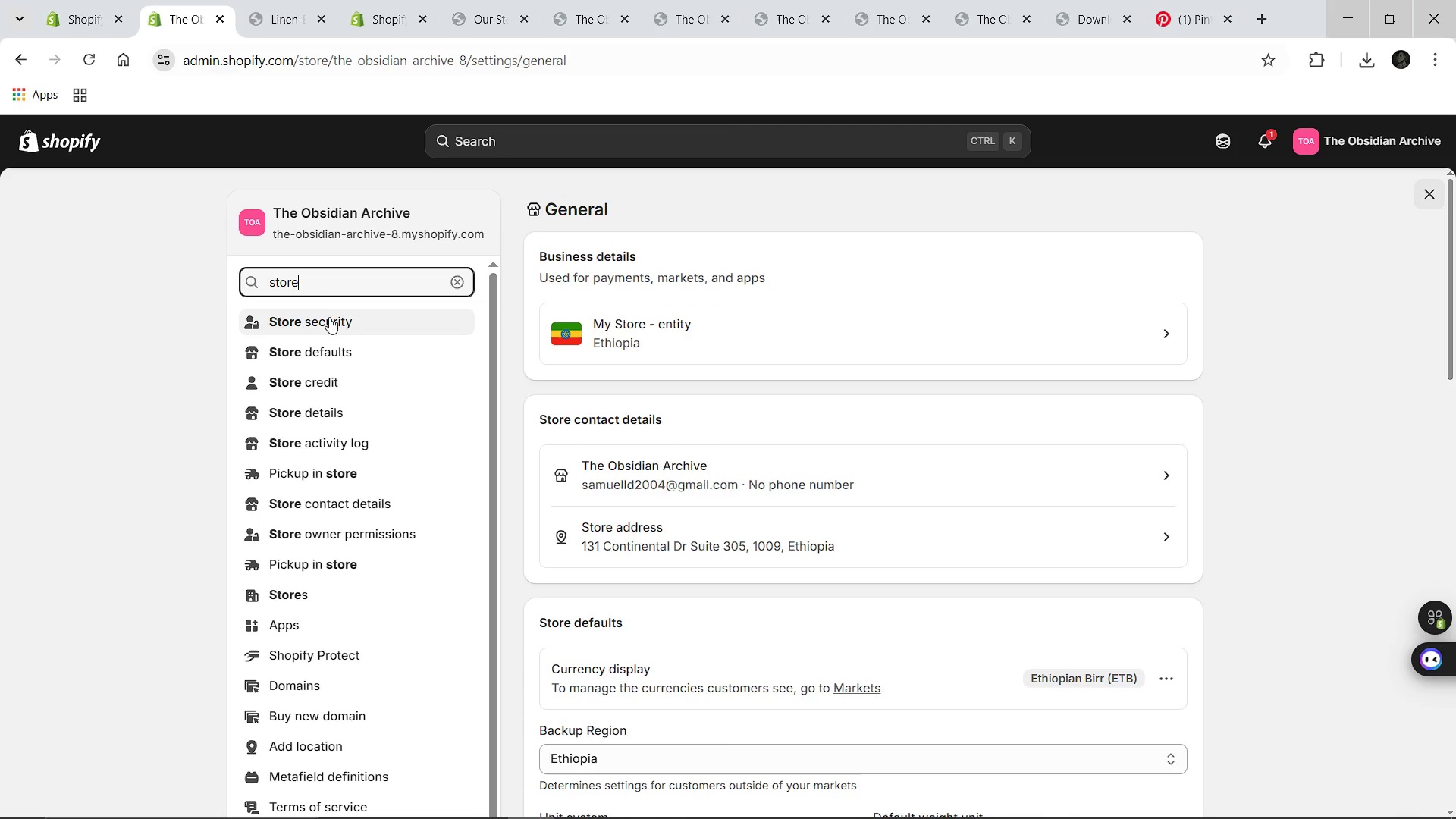 
type( cu)
 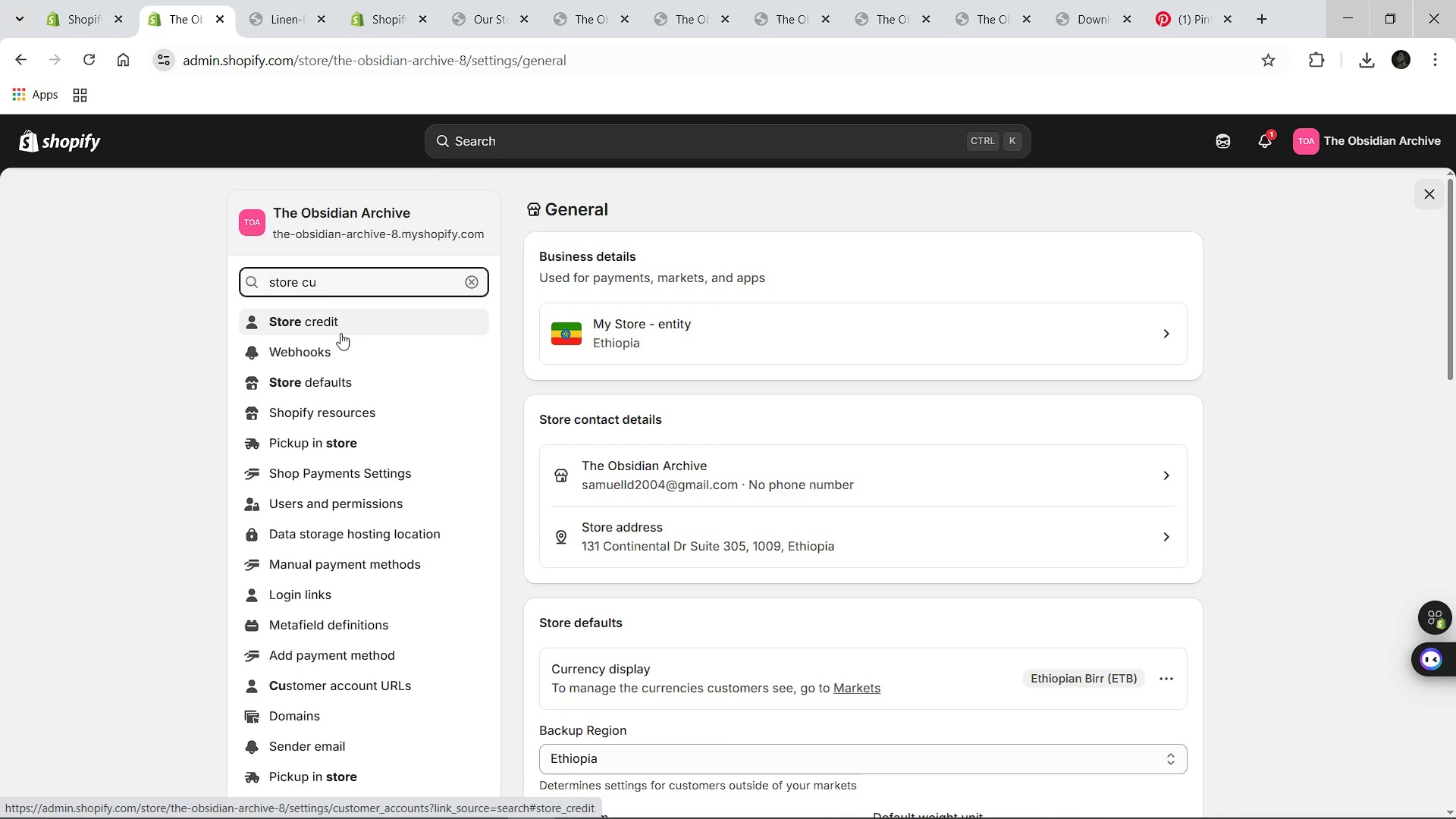 
key(R)
 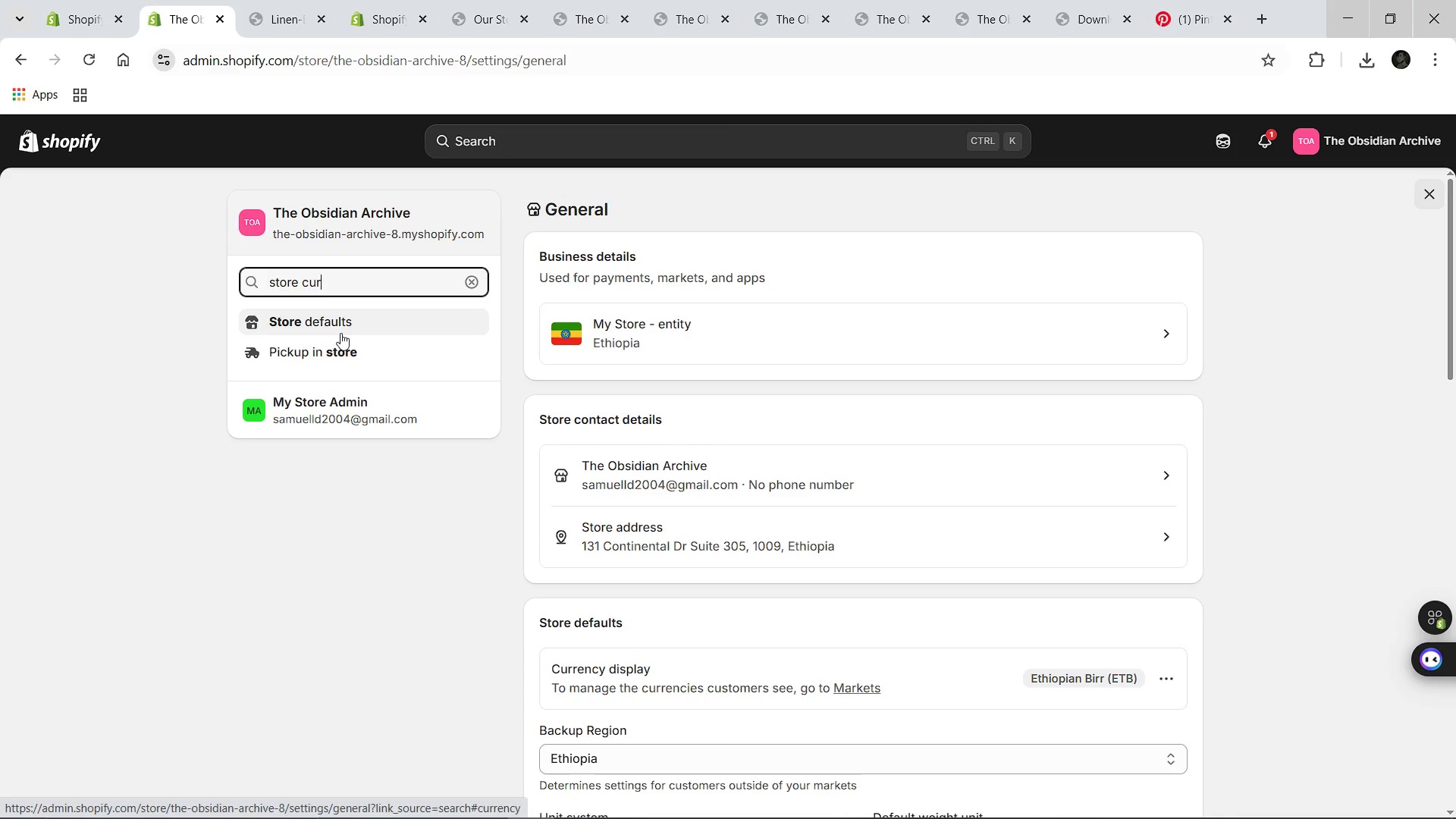 
wait(5.51)
 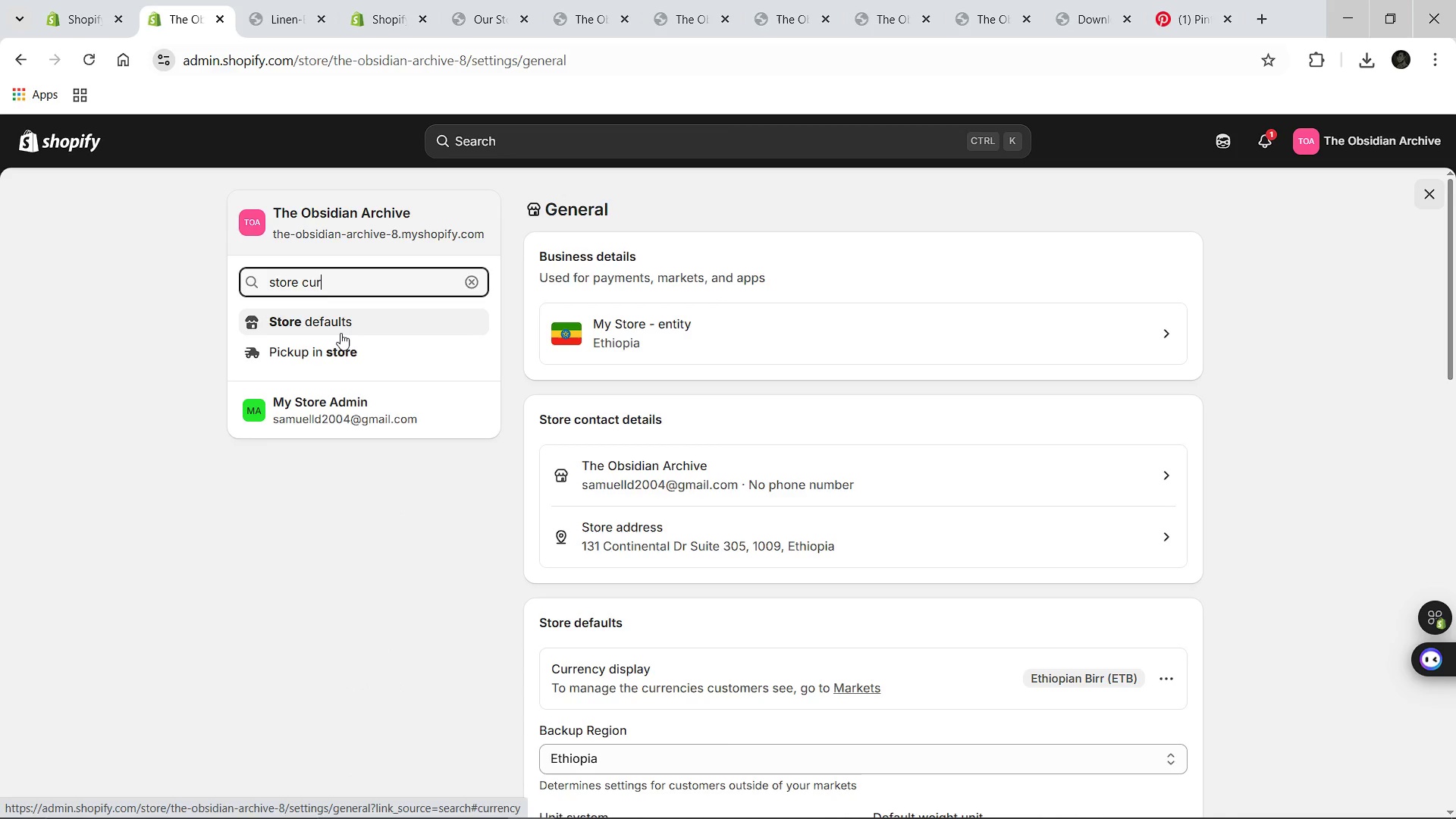 
key(Backspace)
key(Backspace)
key(Backspace)
key(Backspace)
type( det)
 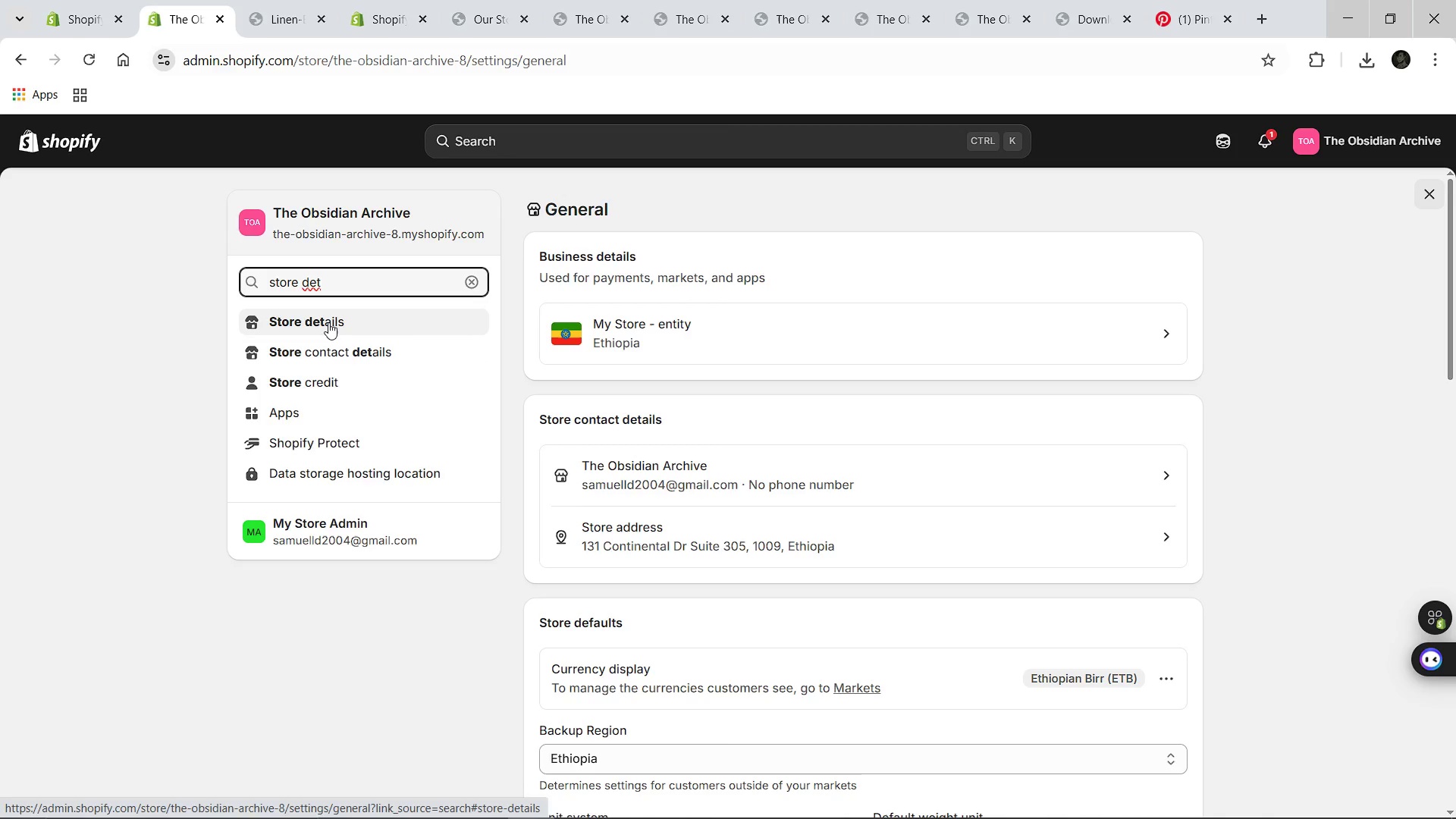 
left_click([328, 322])
 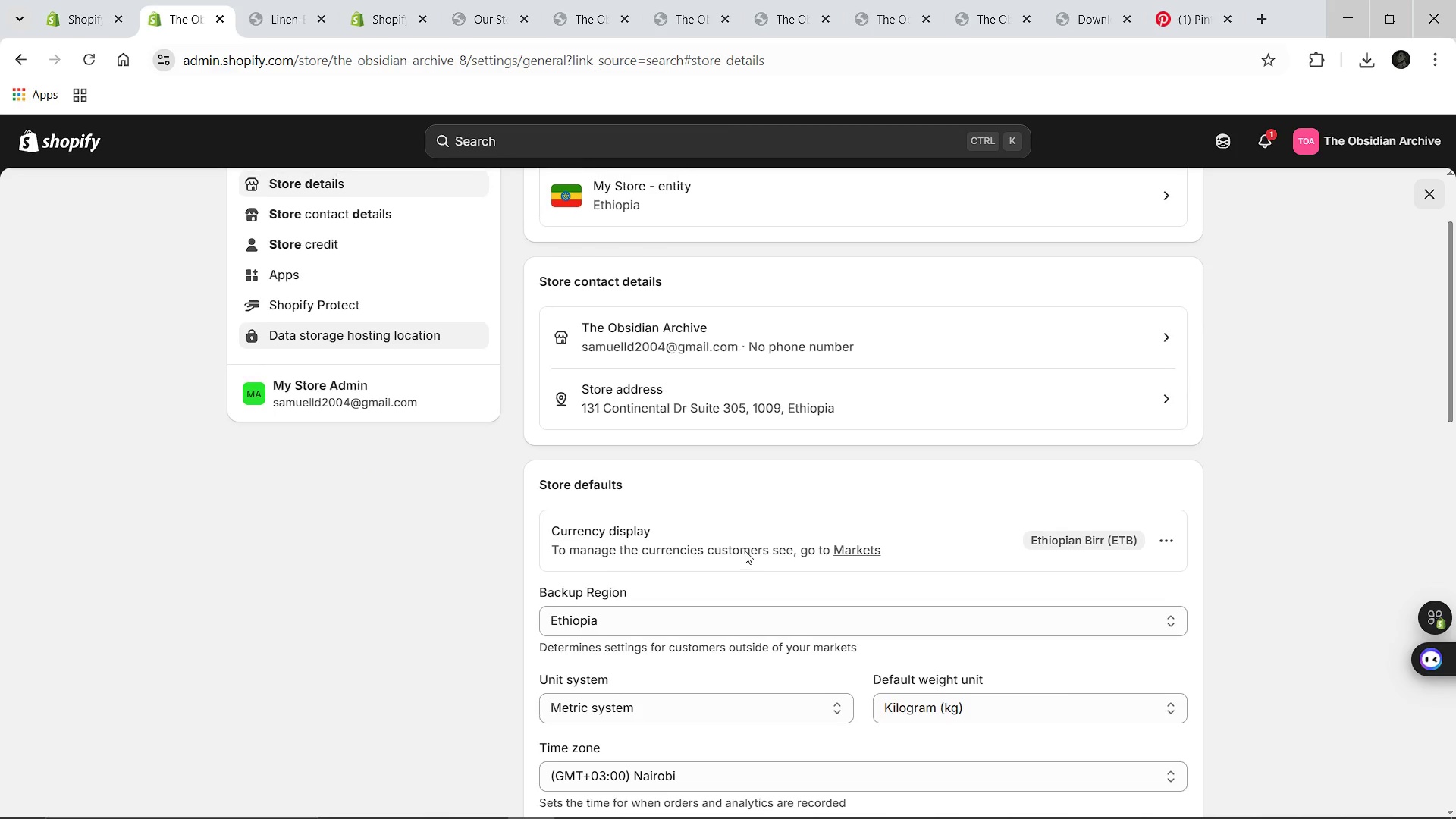 
wait(7.53)
 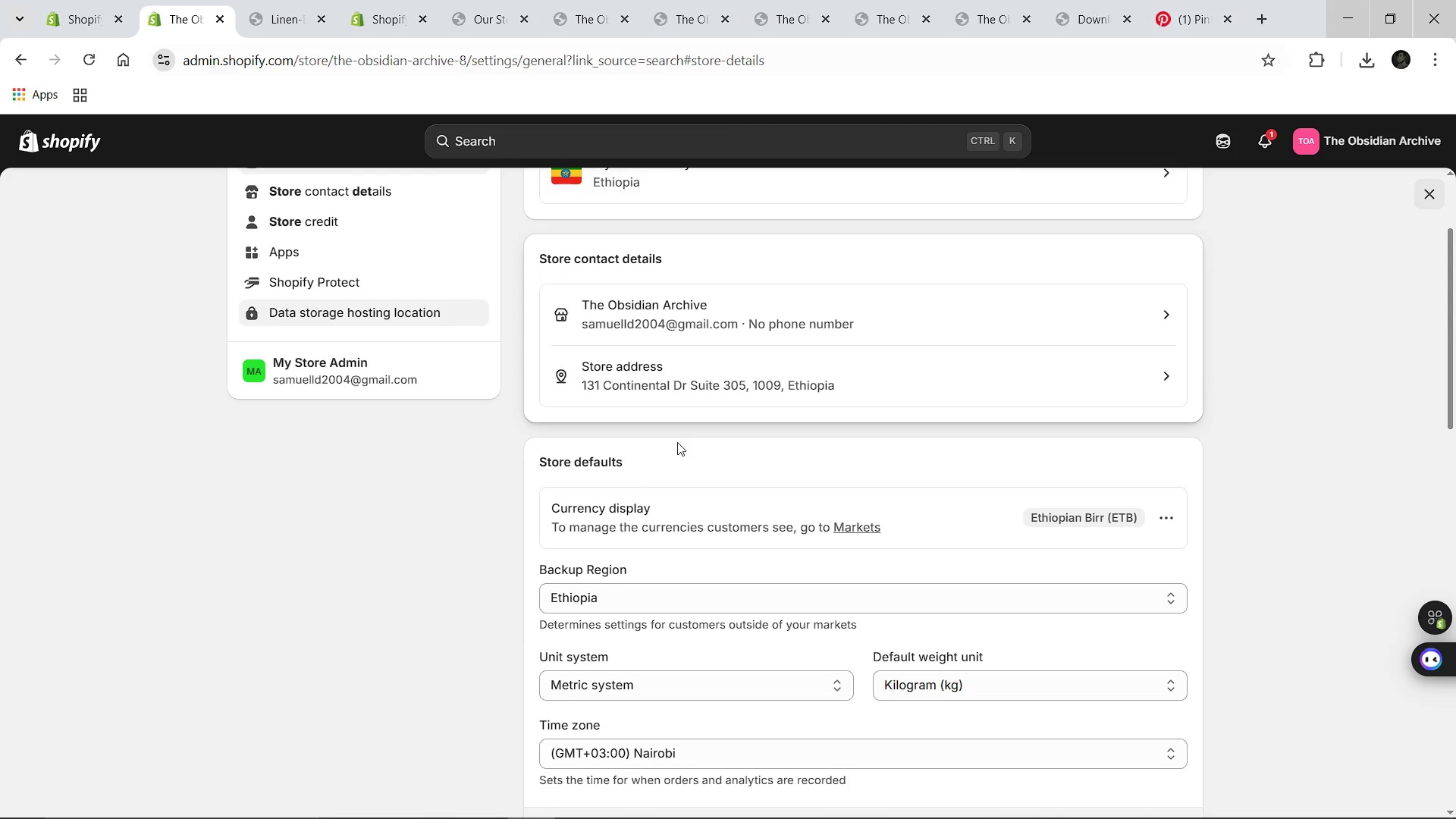 
left_click([316, 237])
 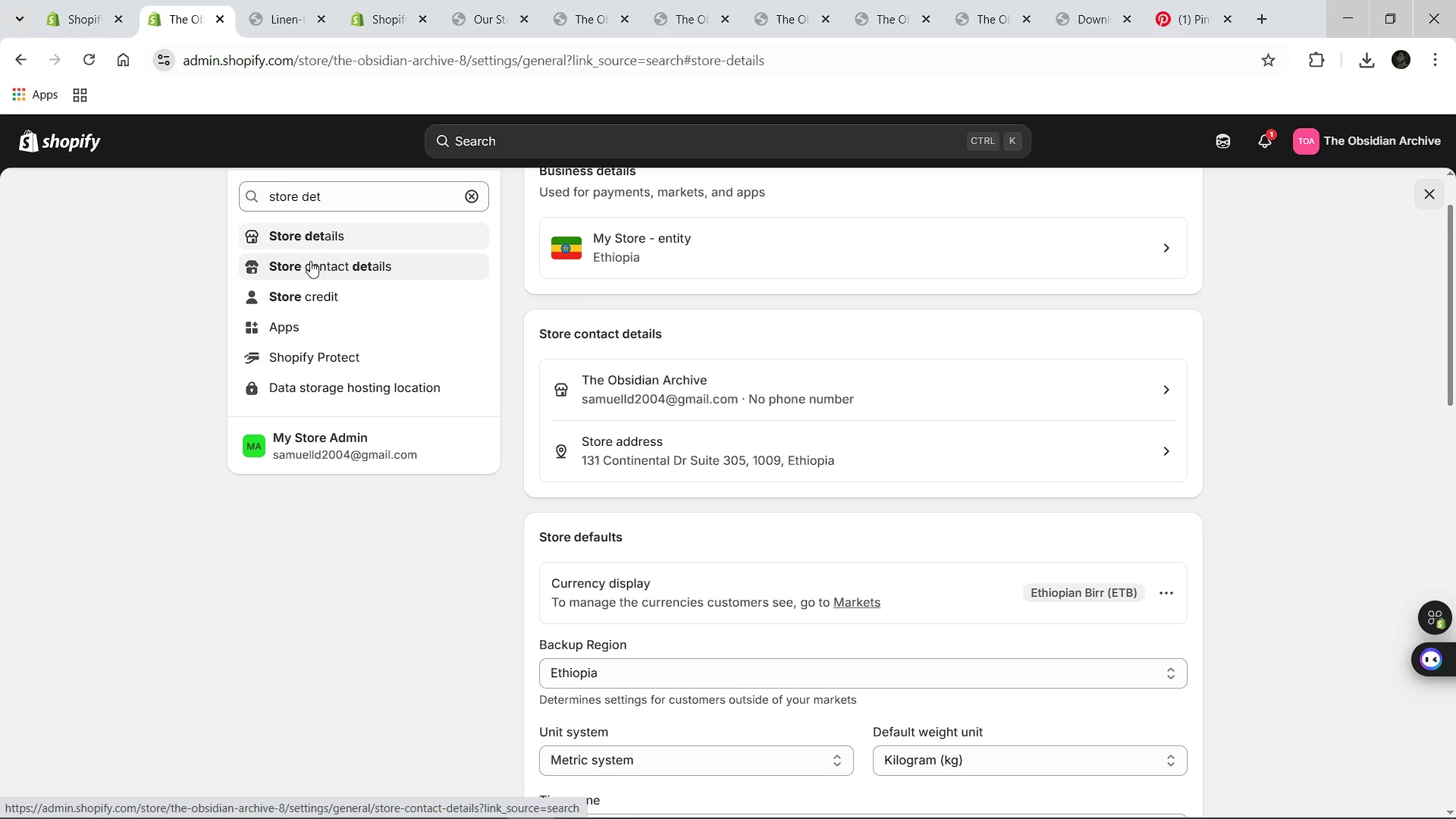 
left_click([276, 233])
 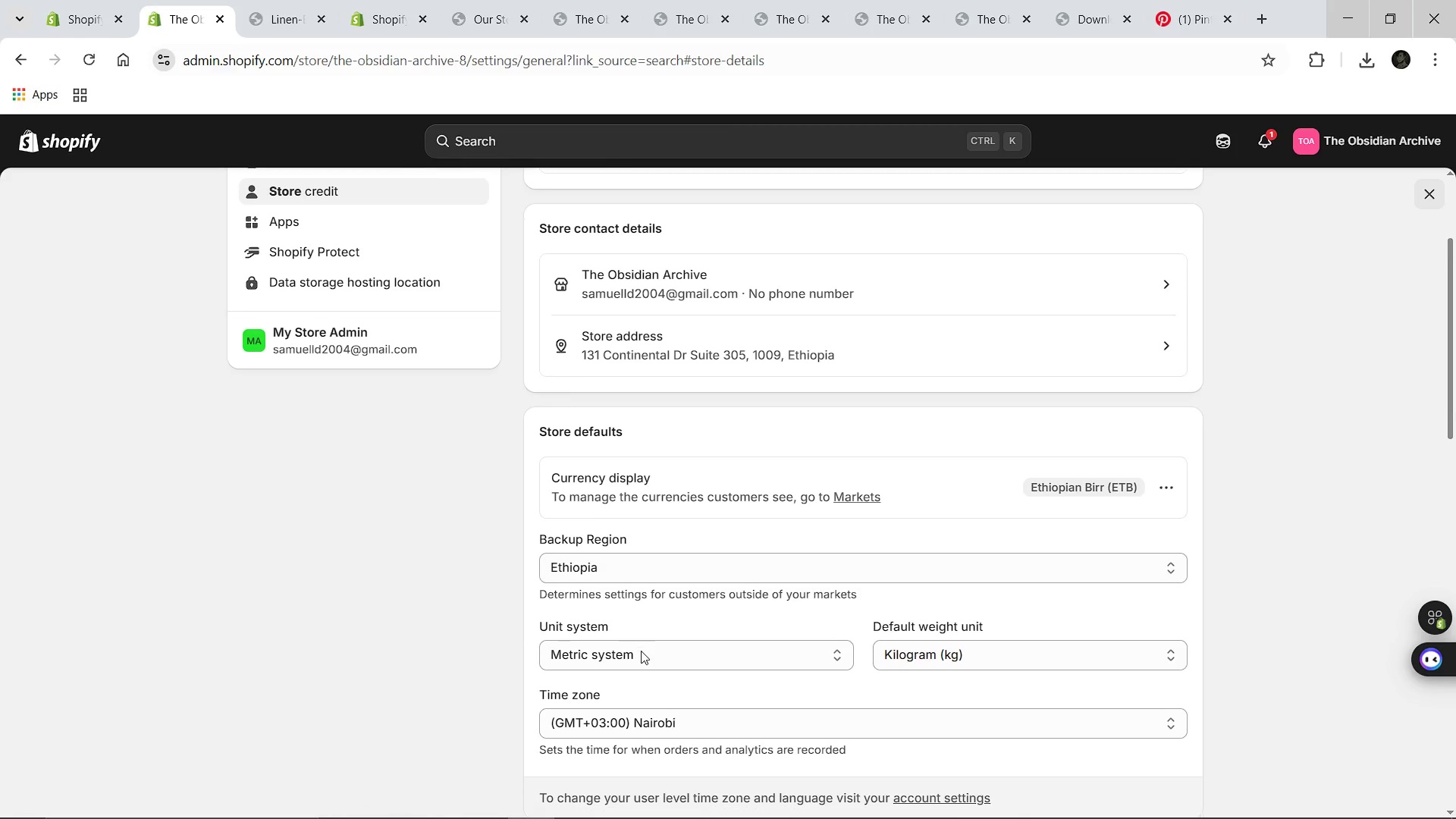 
wait(5.7)
 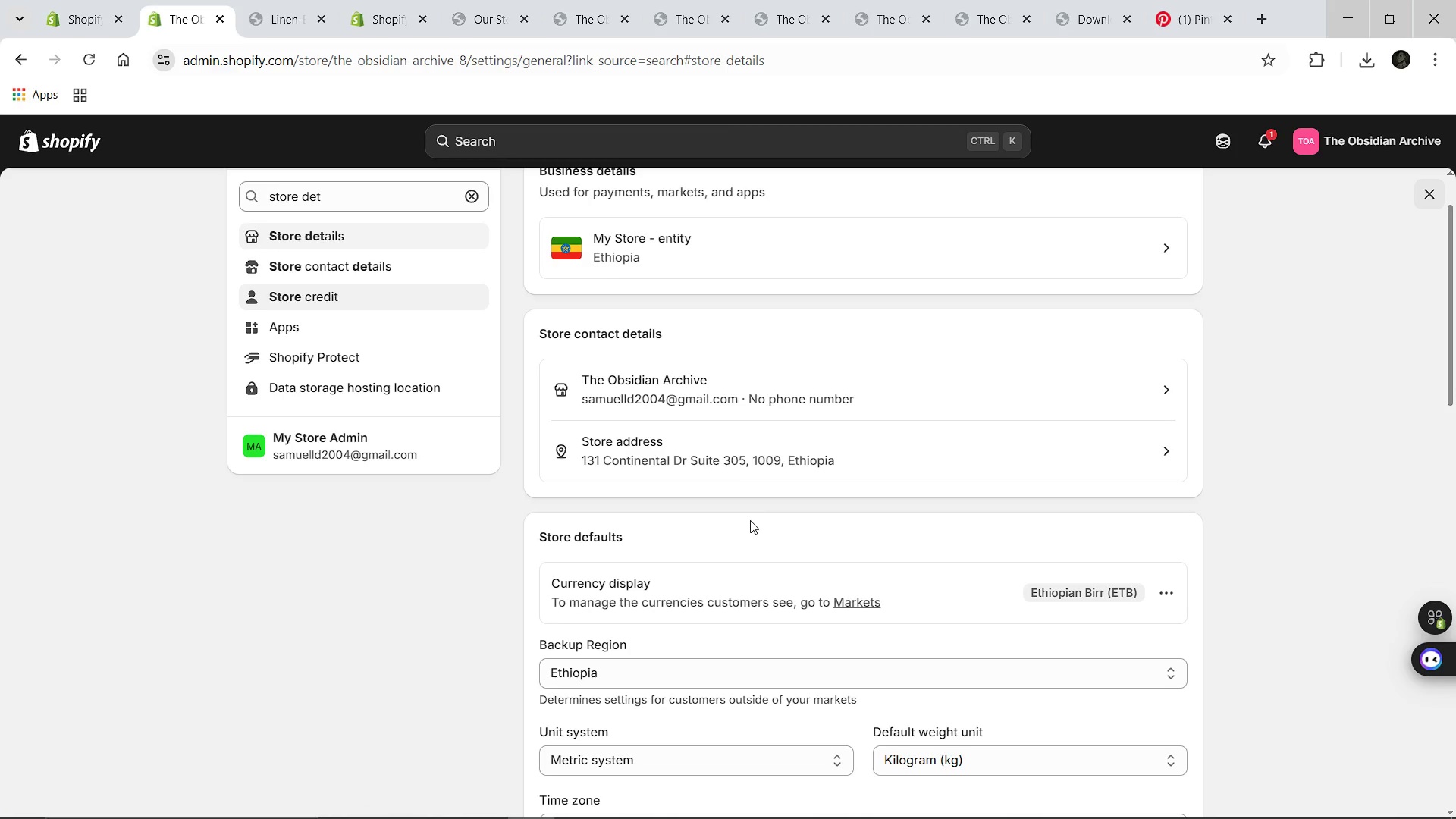 
left_click([936, 474])
 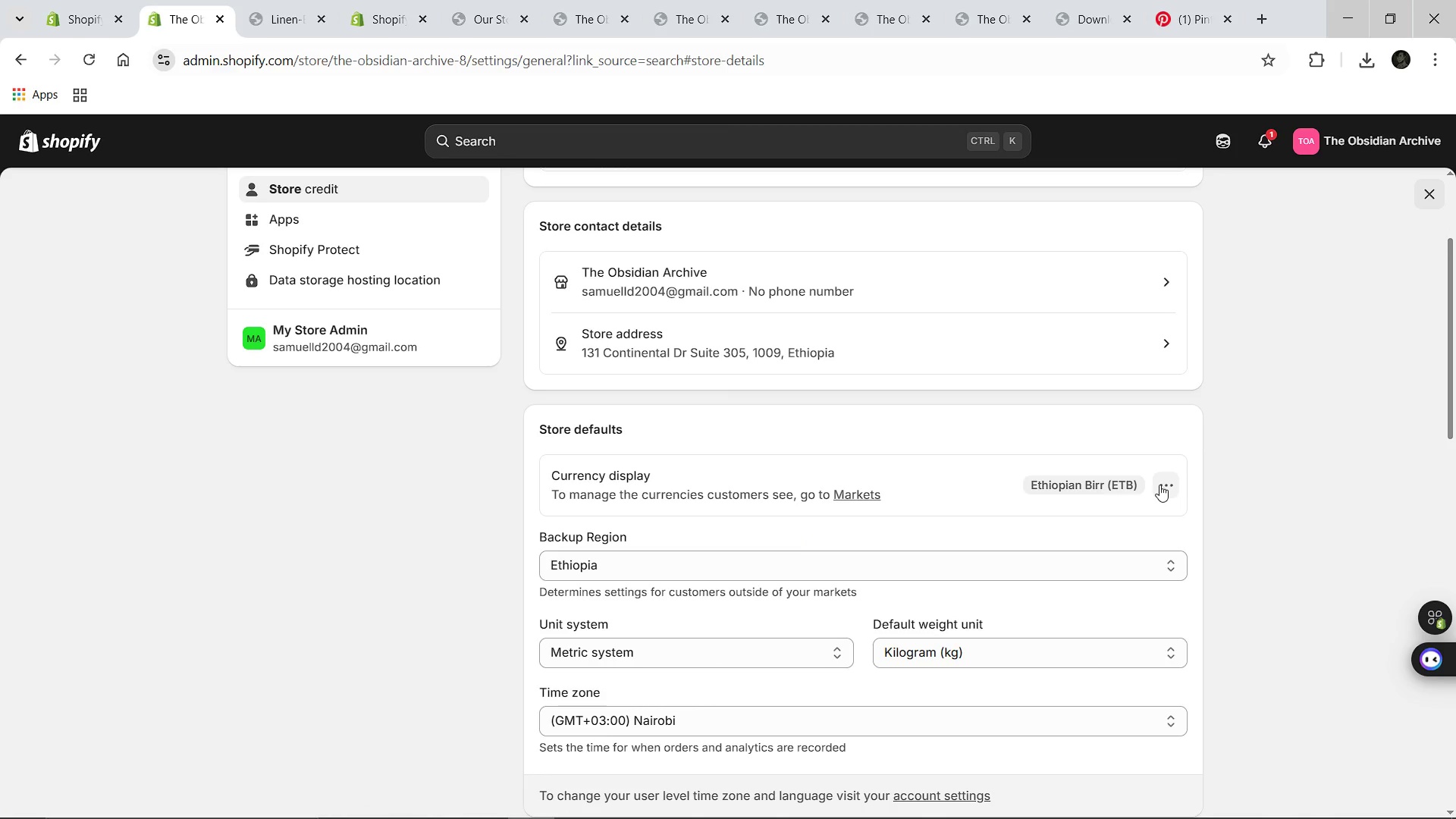 
left_click([1159, 485])
 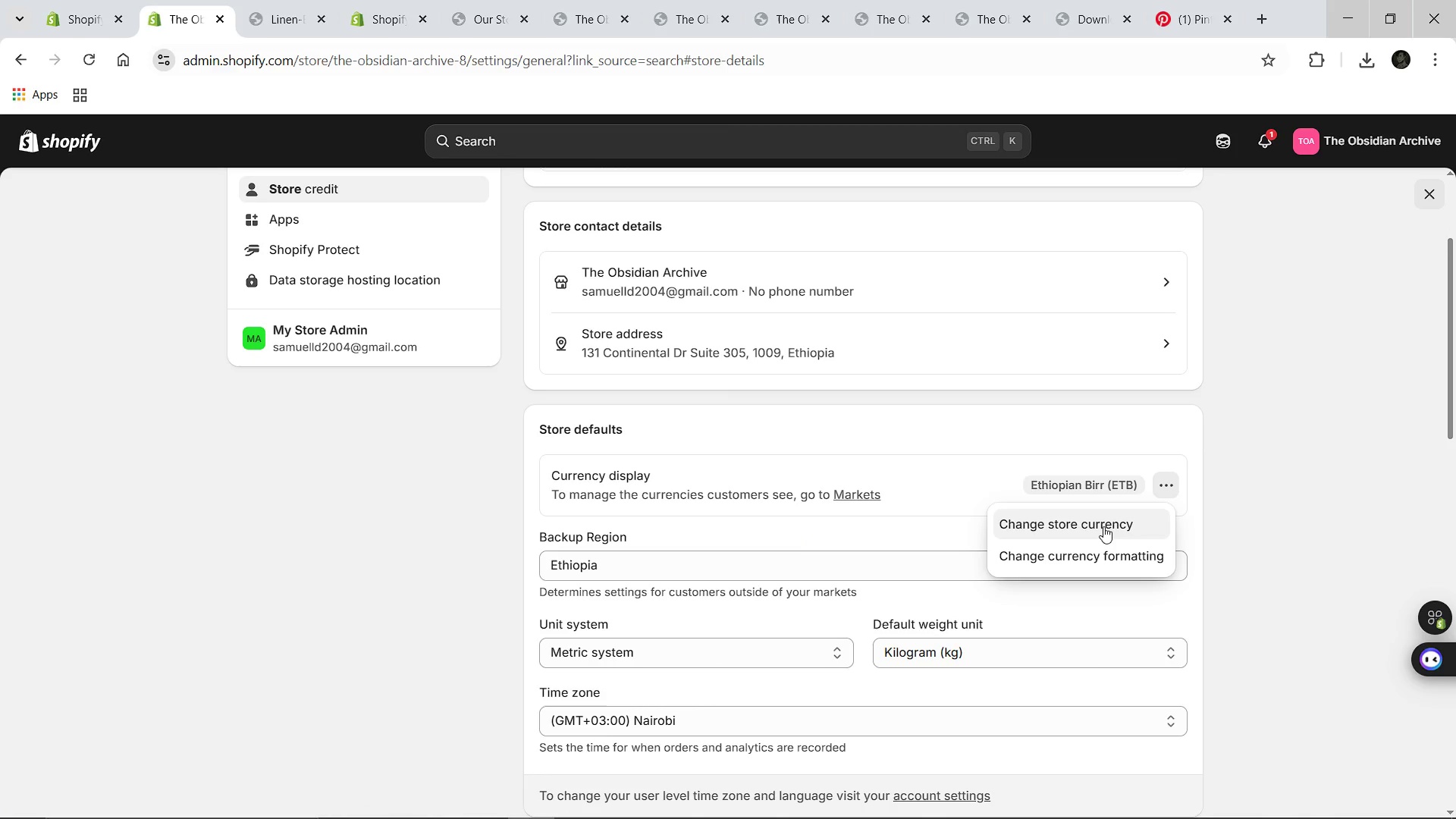 
left_click([1103, 526])
 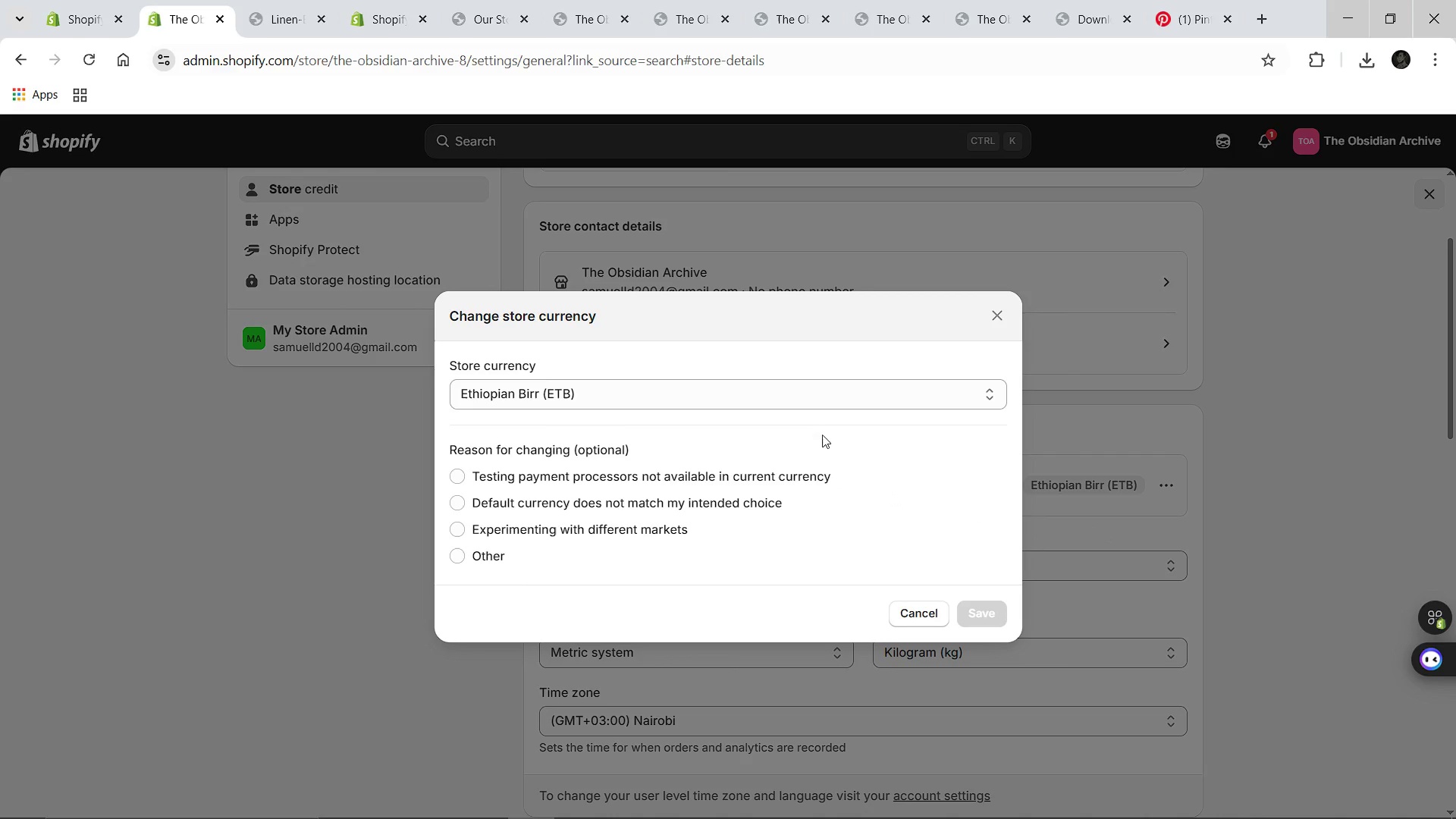 
wait(5.19)
 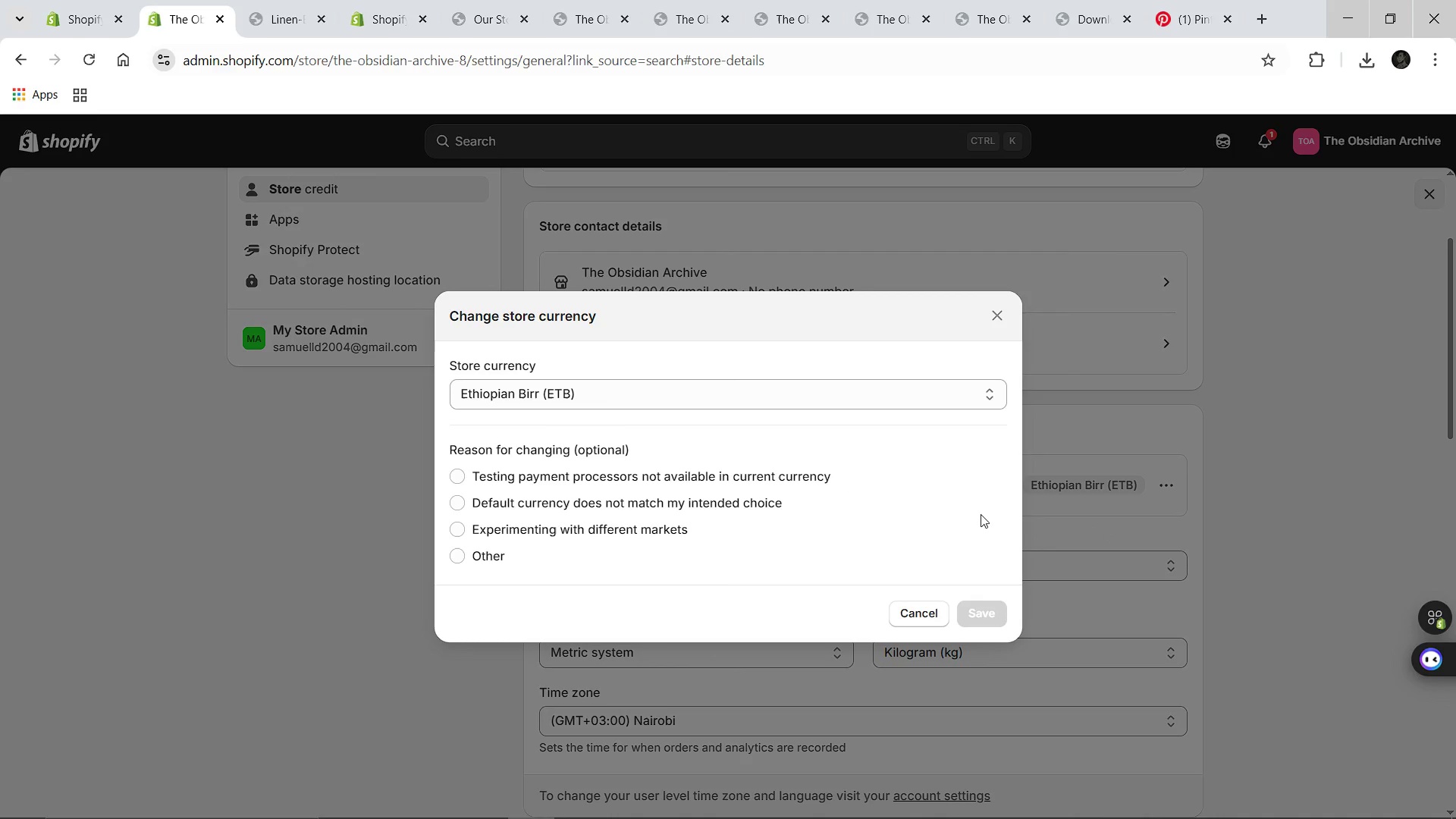 
left_click([646, 406])
 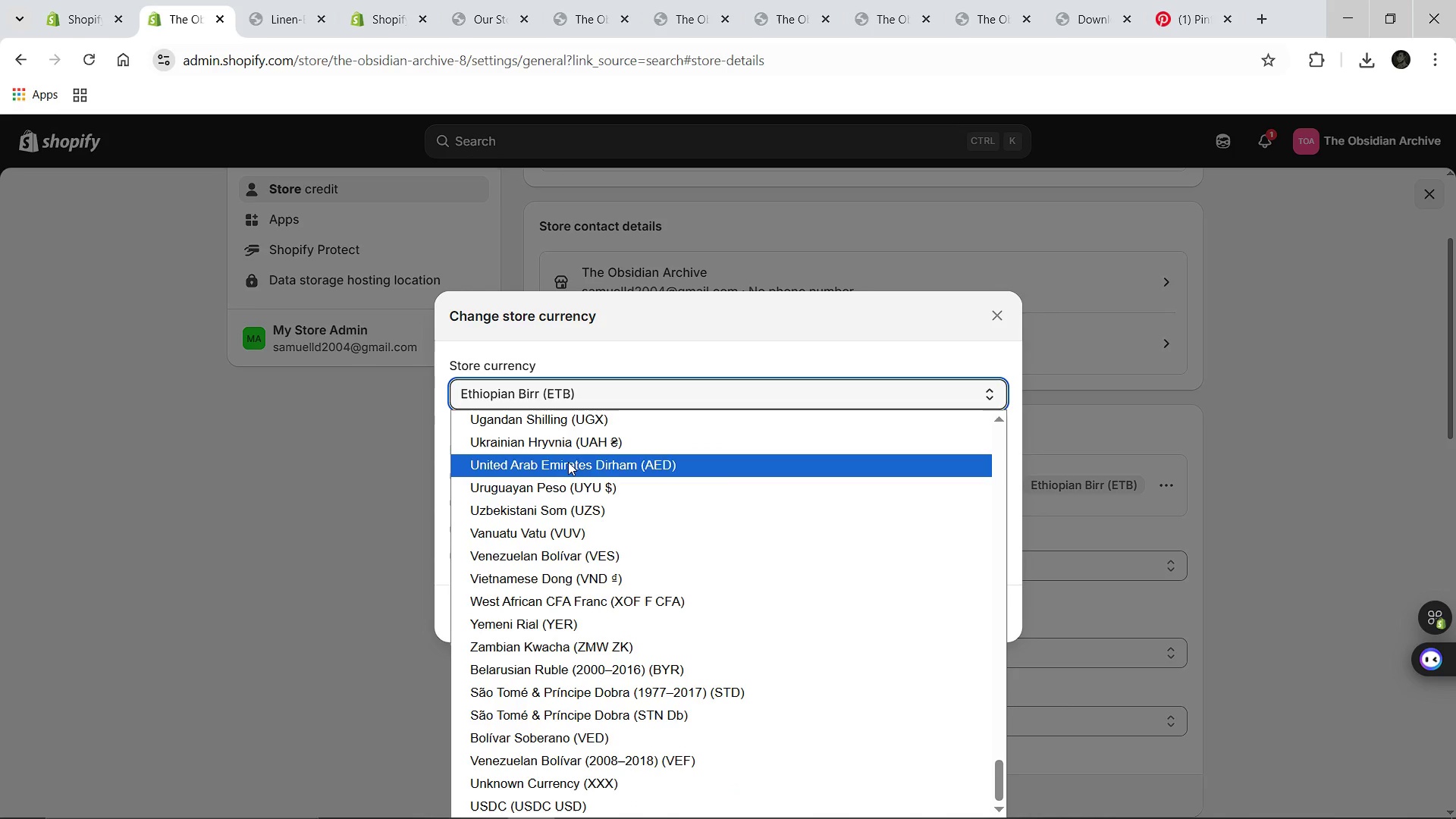 
wait(11.11)
 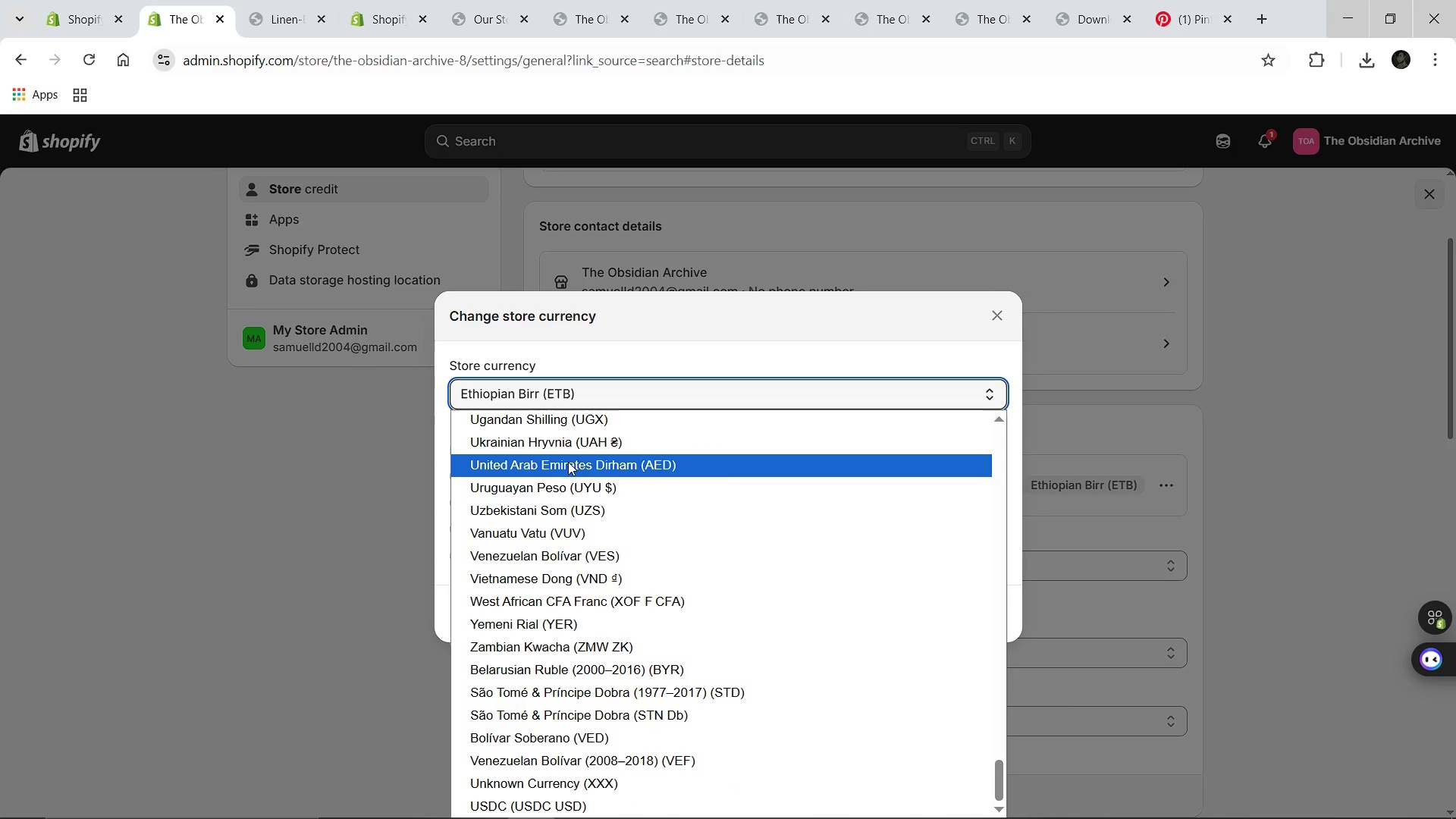 
left_click([522, 440])
 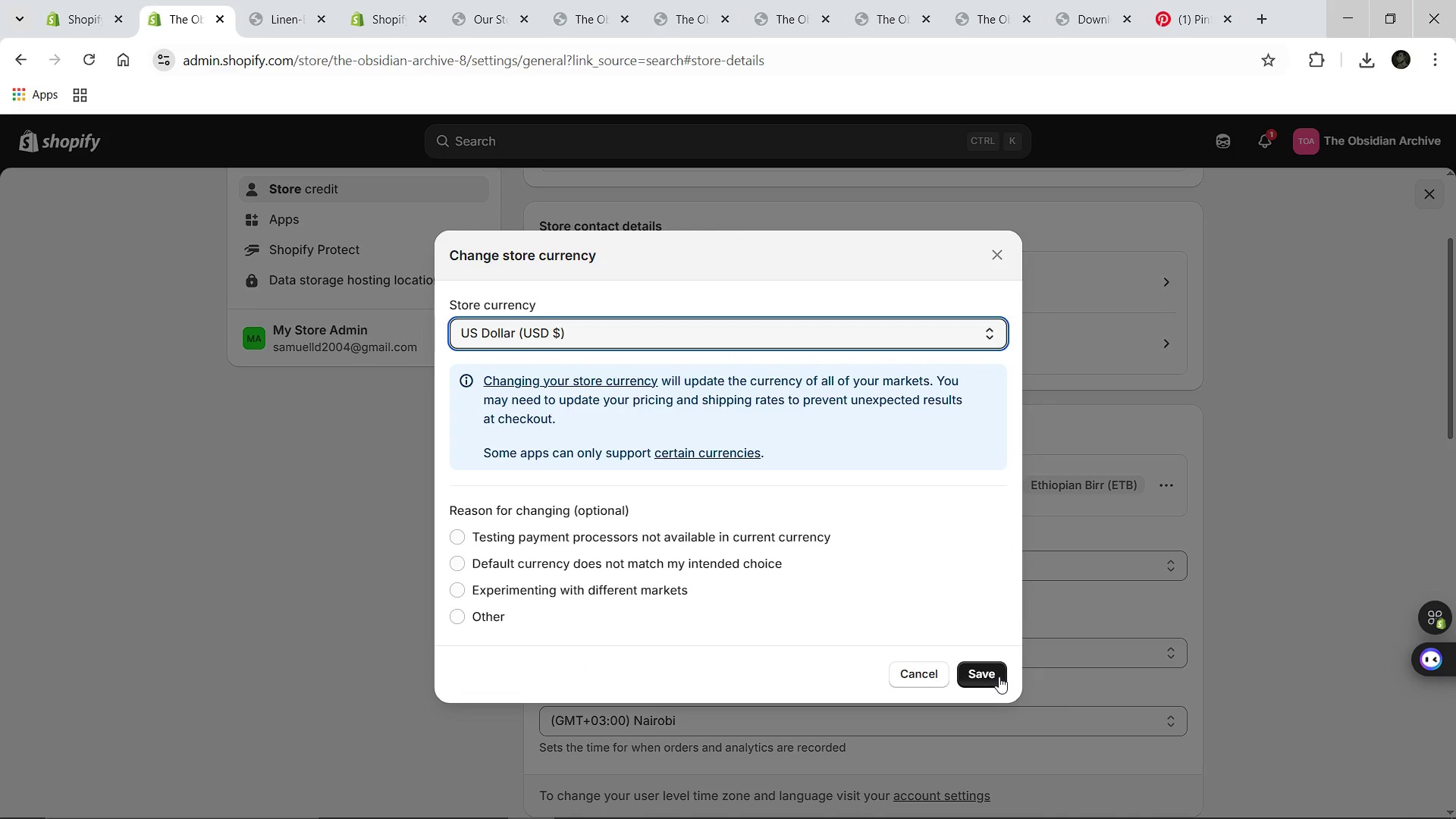 
left_click([999, 676])
 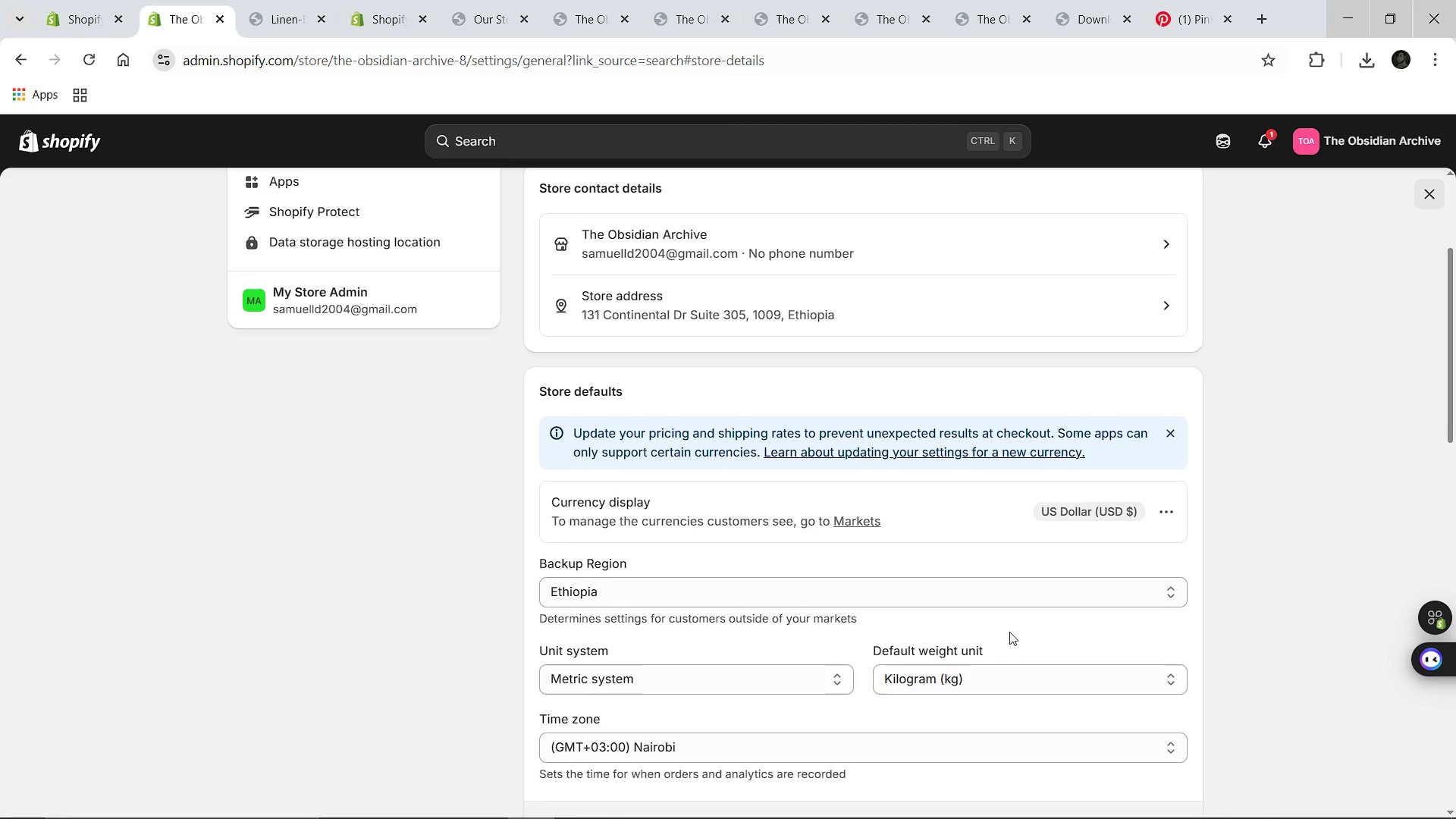 
wait(5.84)
 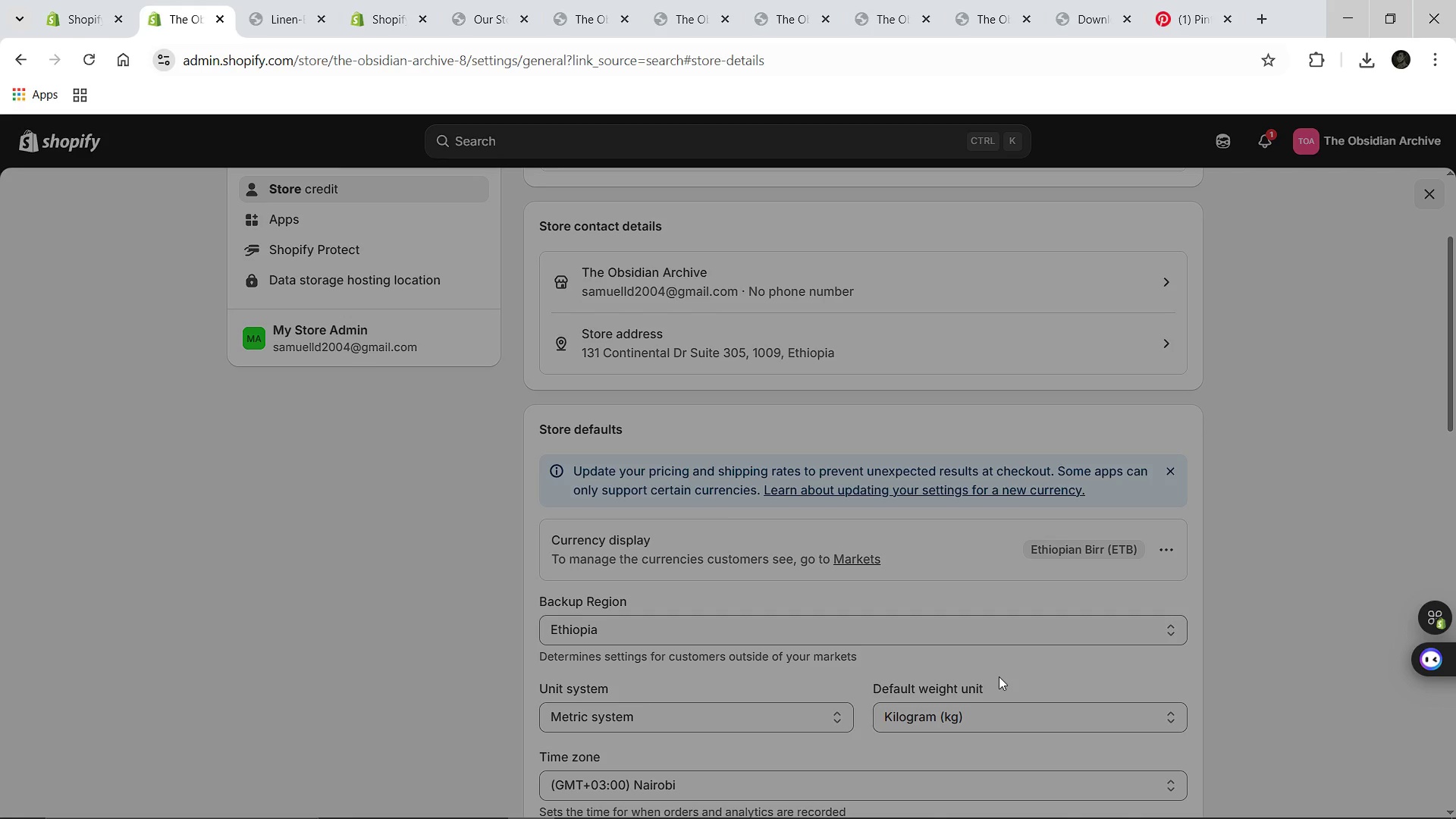 
left_click([1053, 567])
 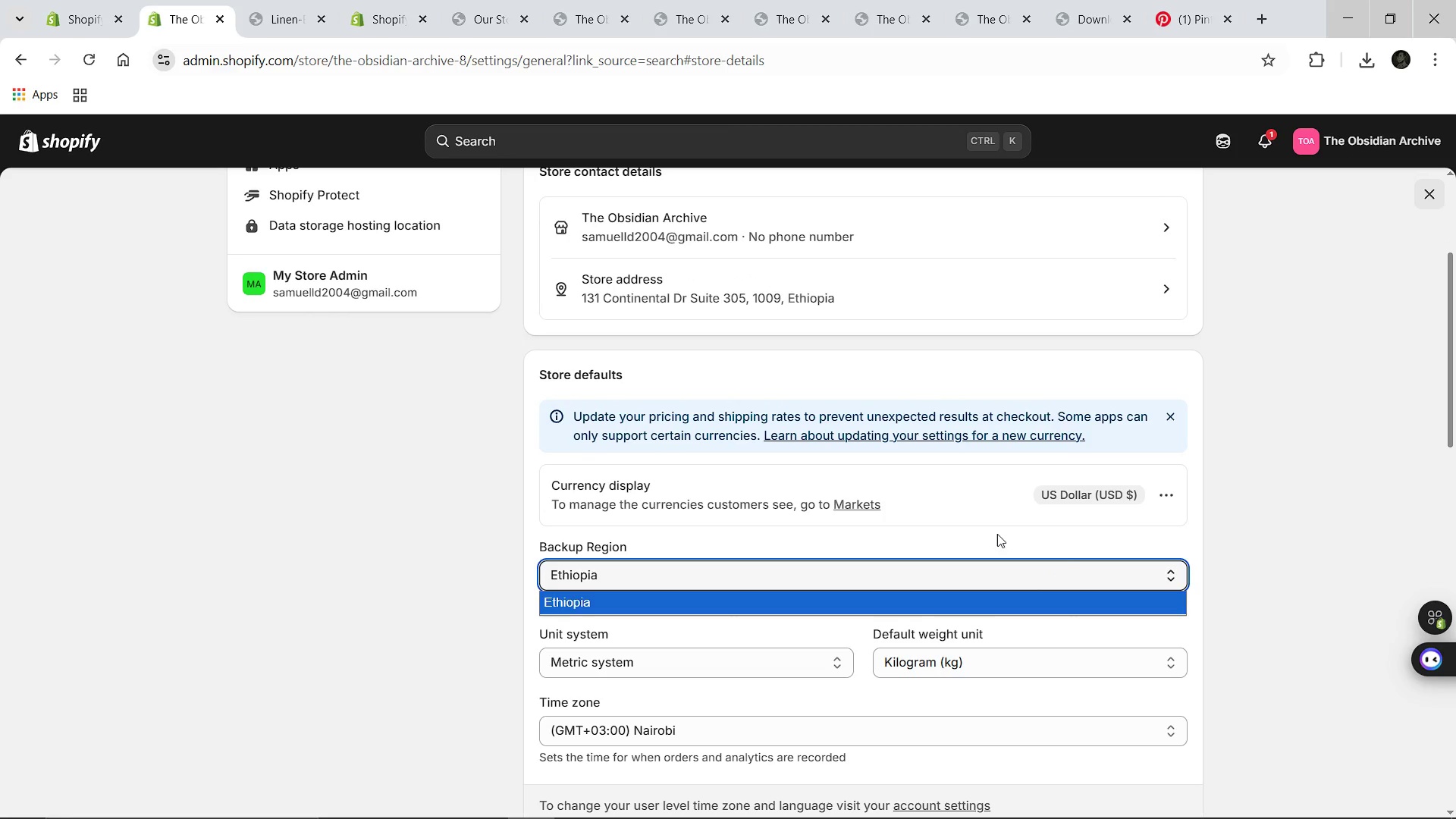 
left_click([997, 532])
 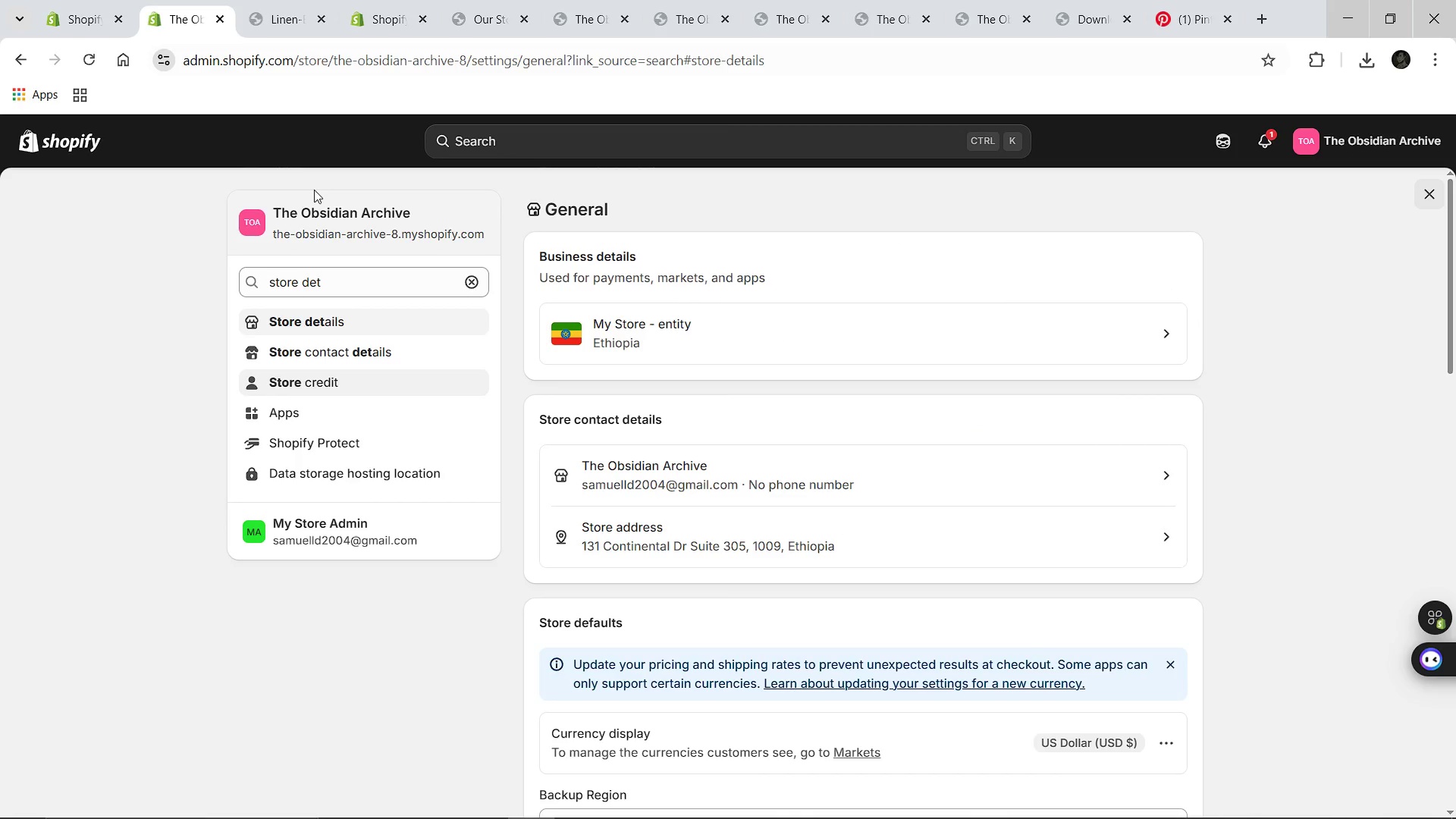 
wait(11.39)
 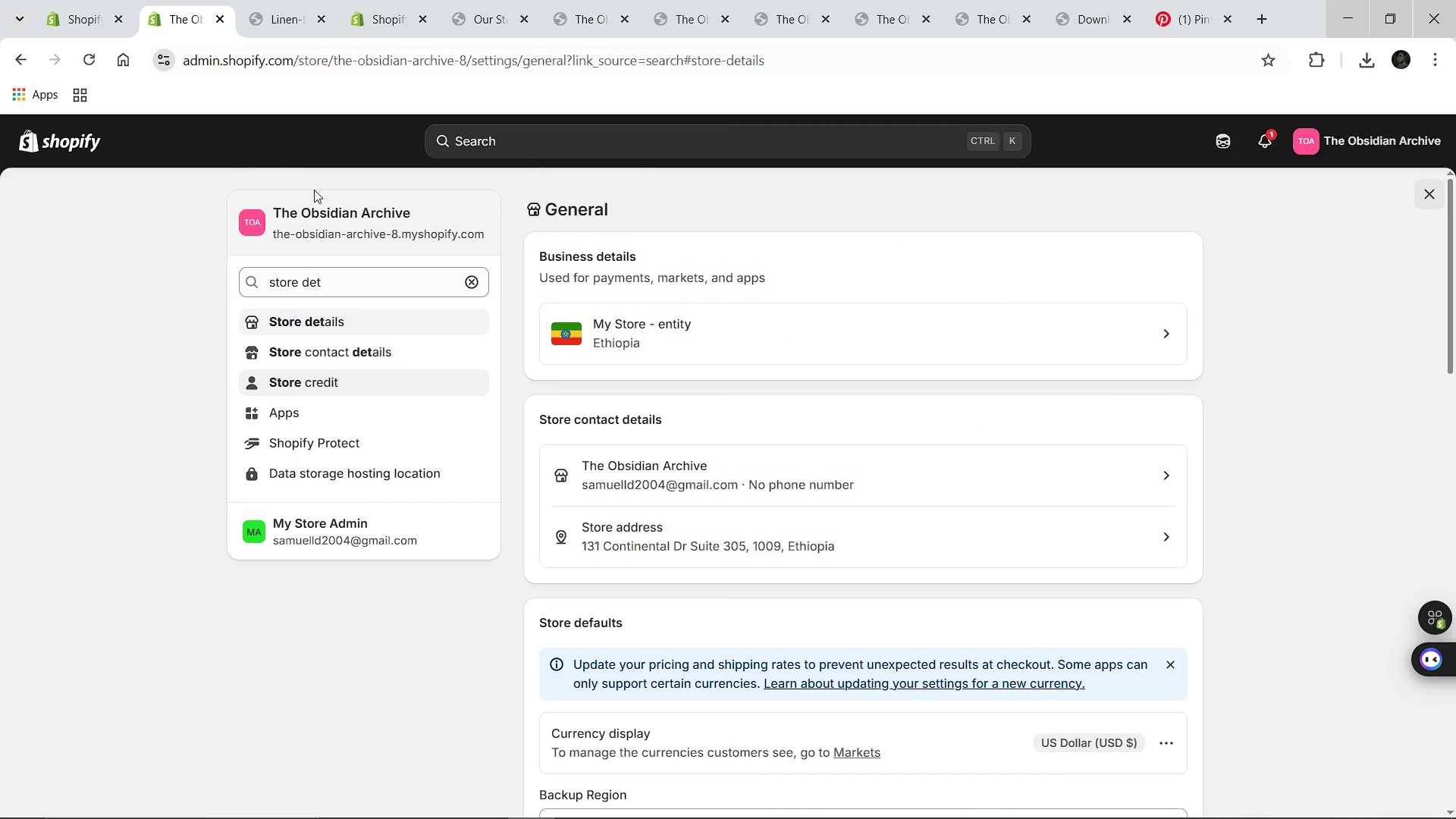 
left_click([71, 137])
 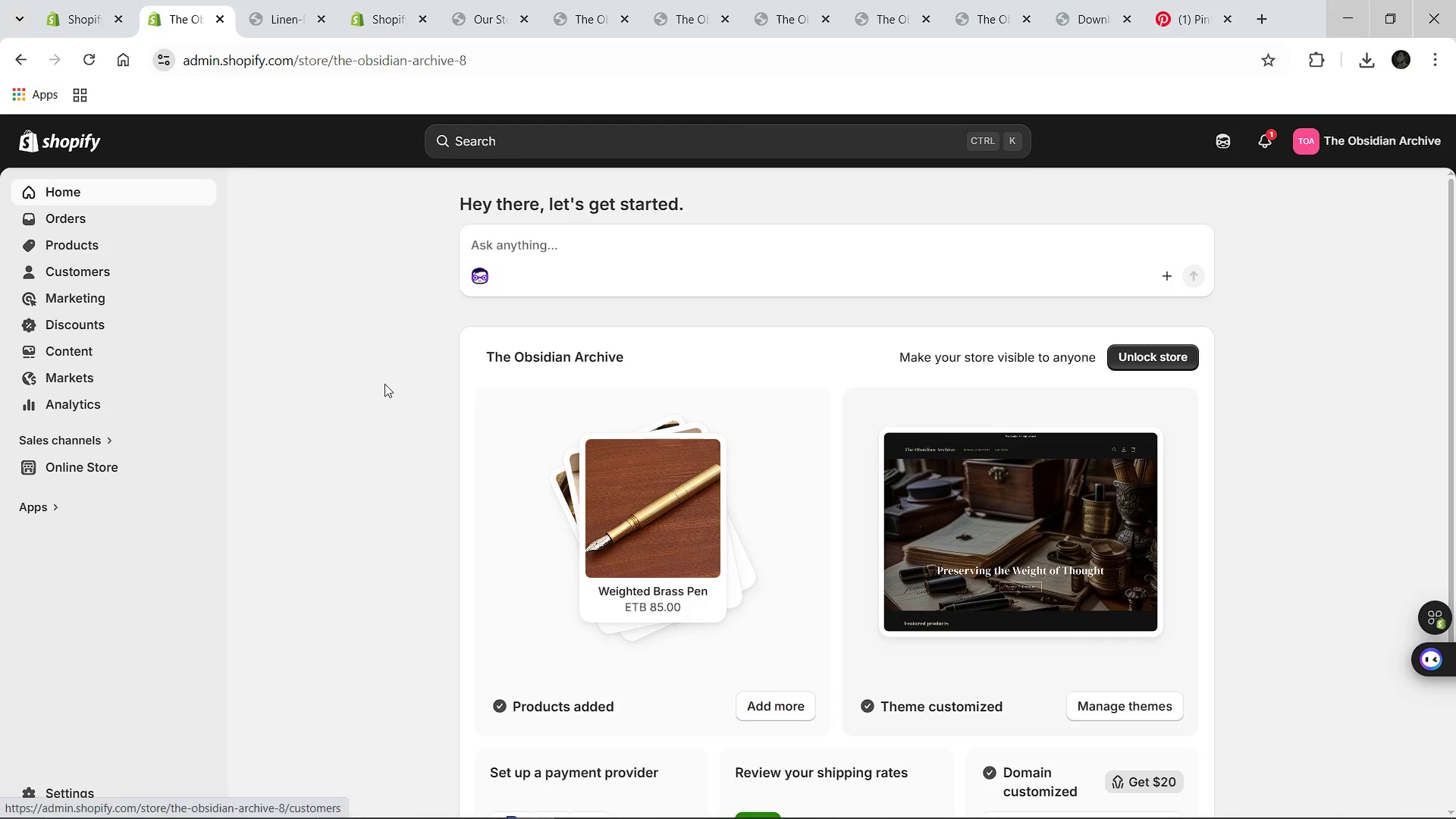 
left_click([645, 510])
 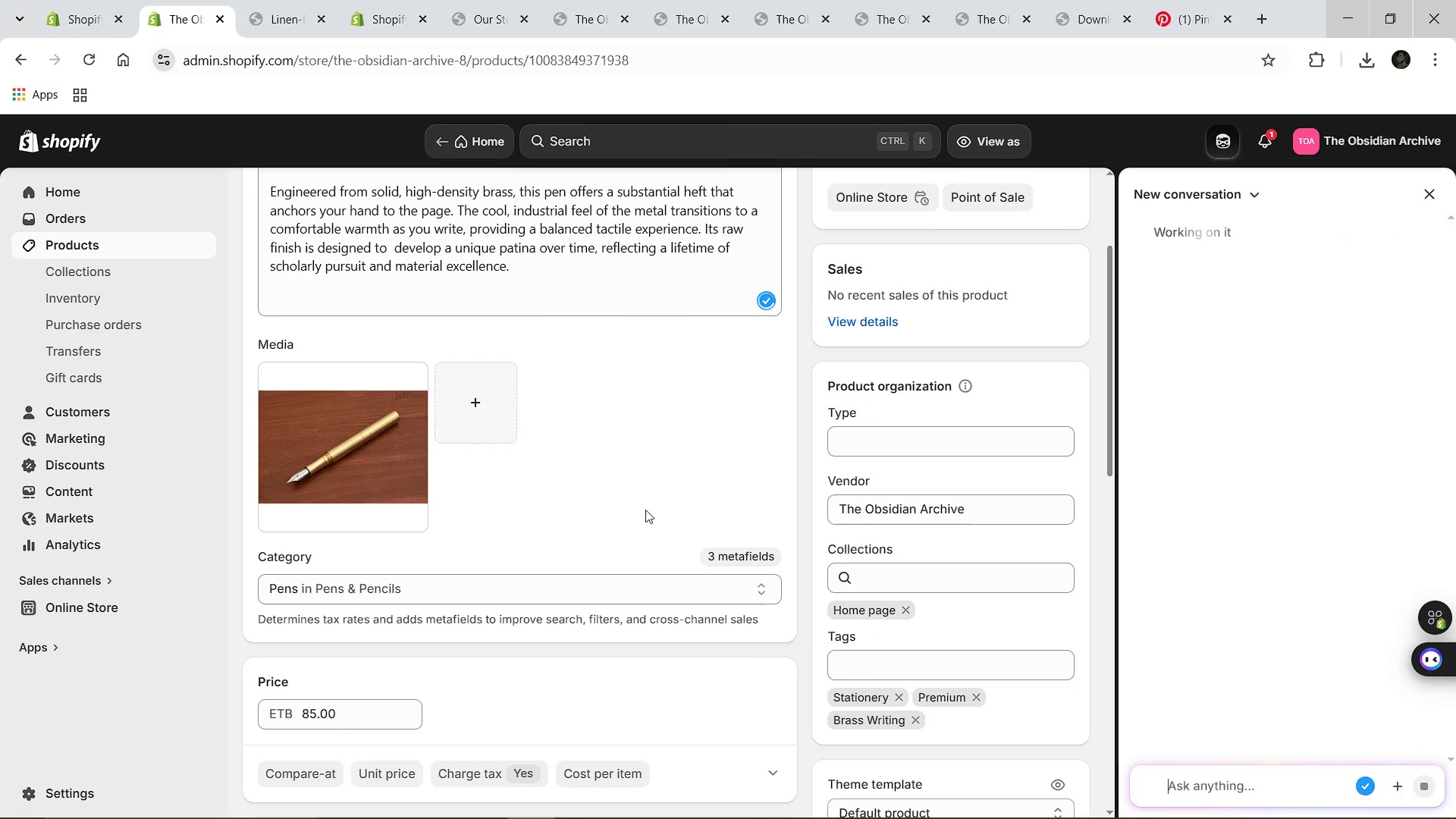 
wait(13.08)
 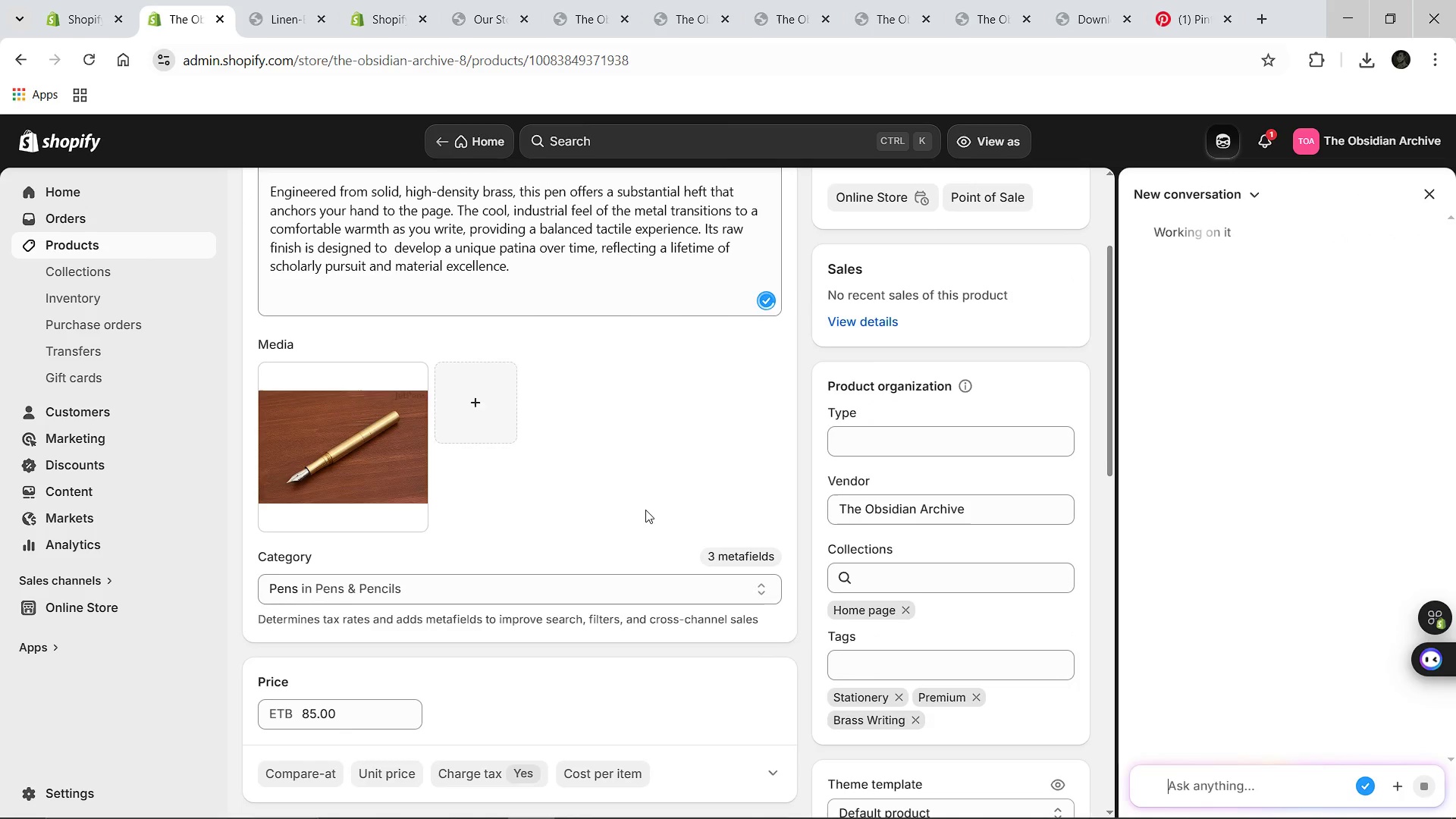 
left_click([17, 59])